 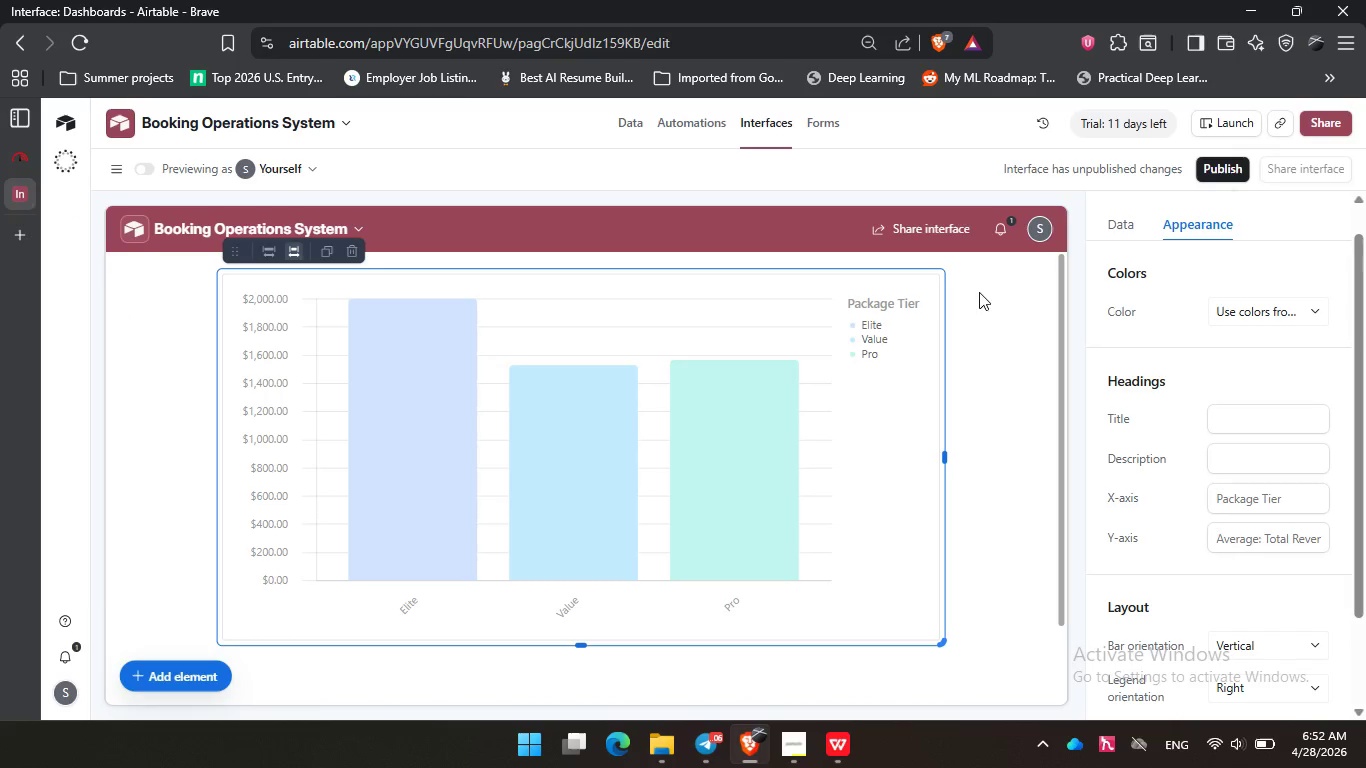 
left_click([1215, 413])
 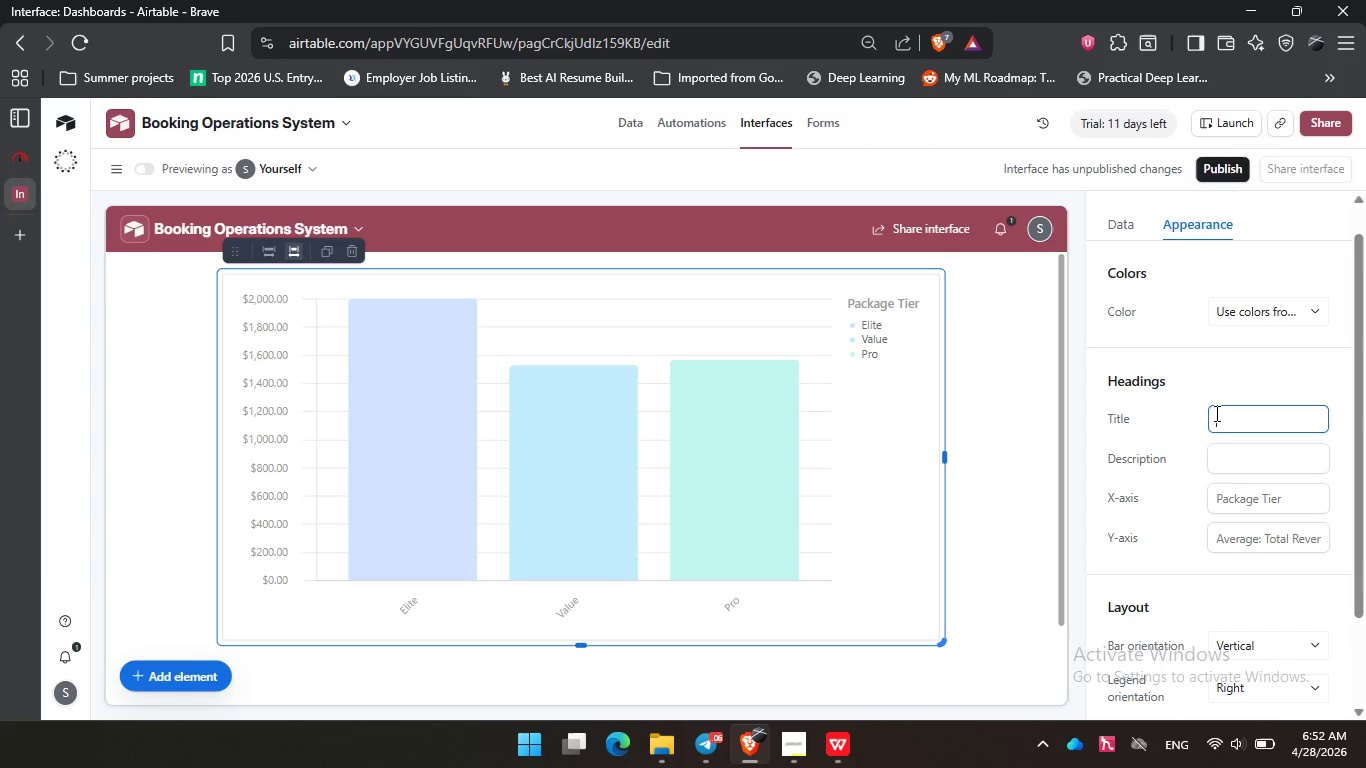 
key(Control+V)
 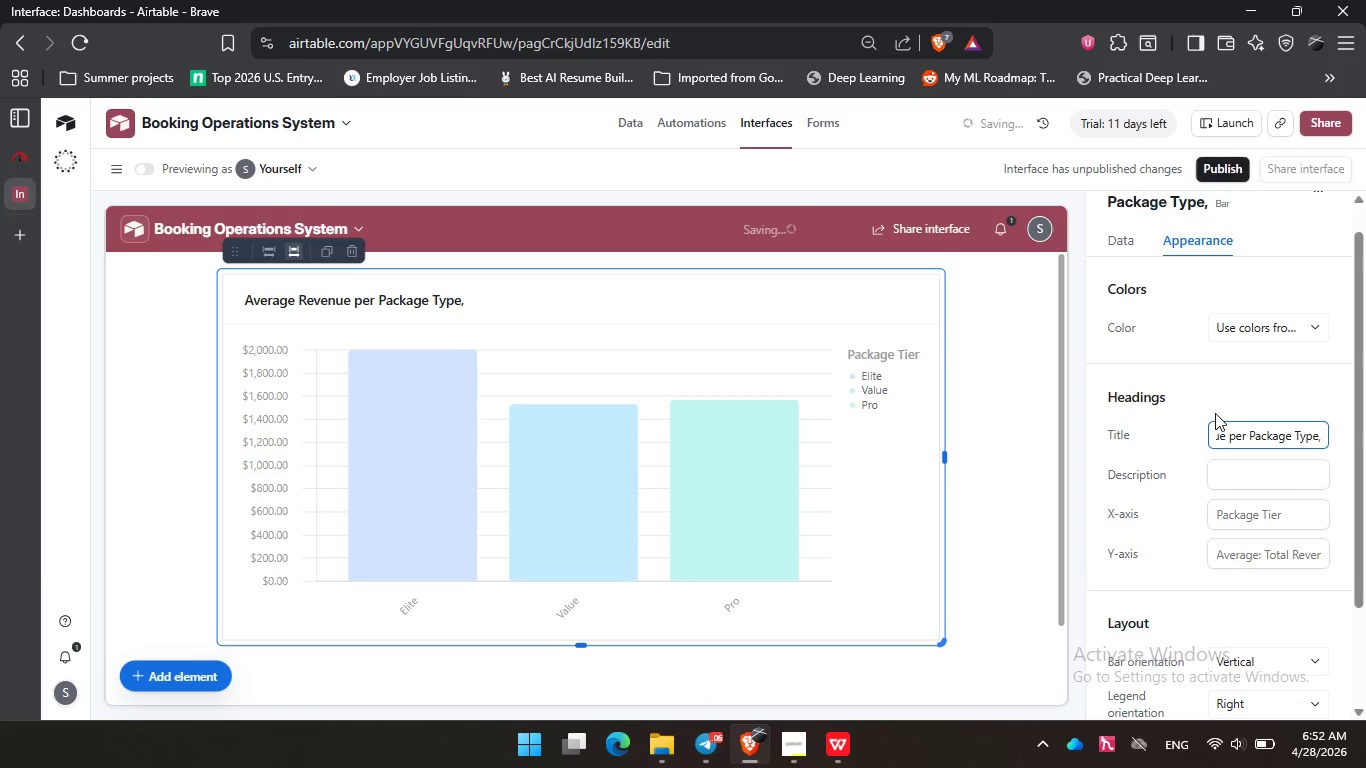 
key(Backspace)
 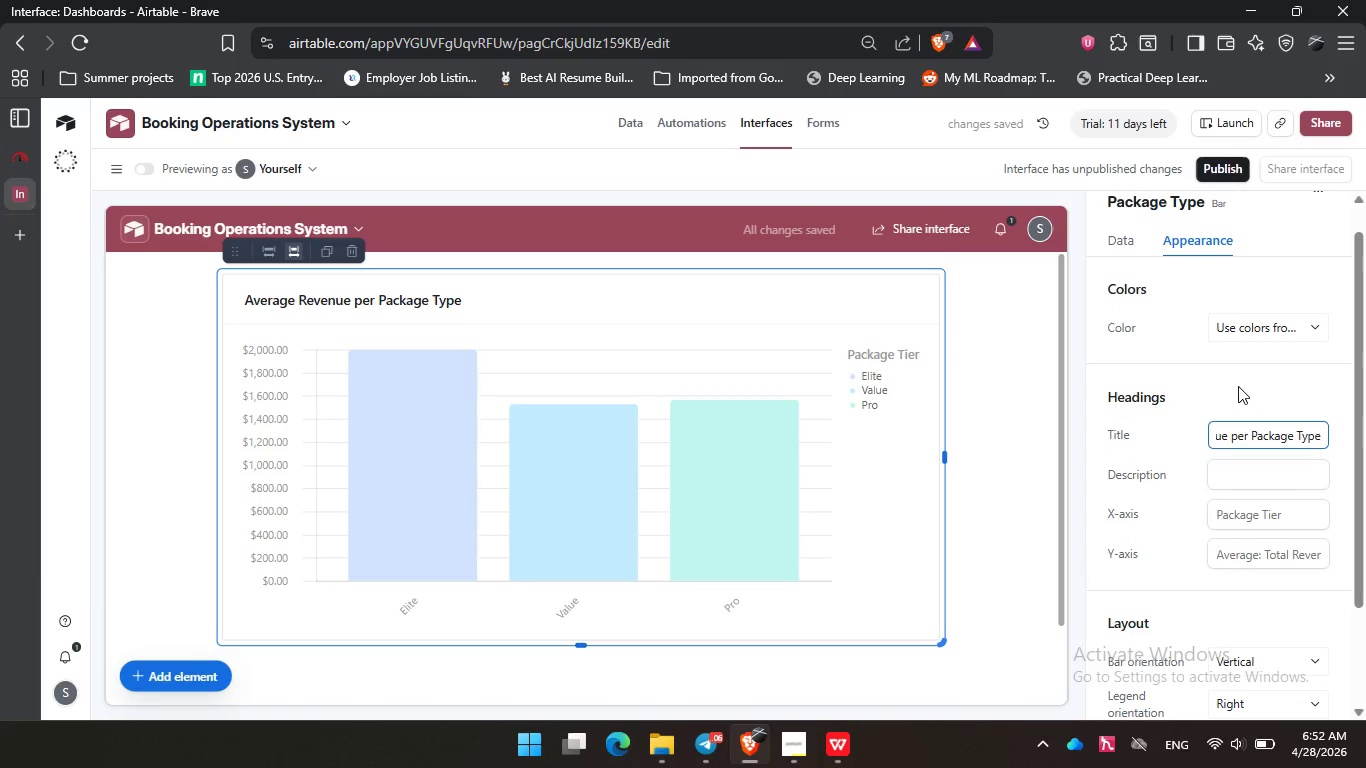 
scroll: coordinate [1009, 558], scroll_direction: down, amount: 3.0
 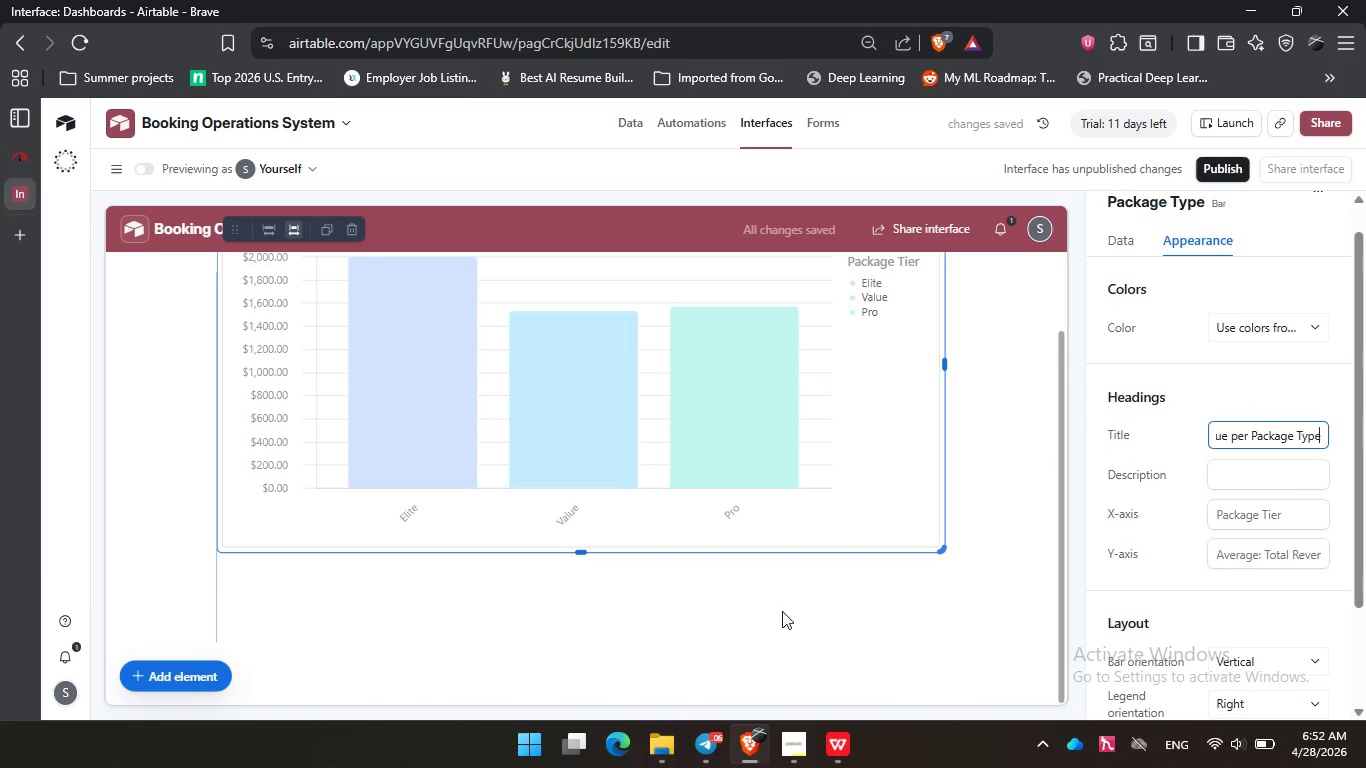 
left_click([782, 611])
 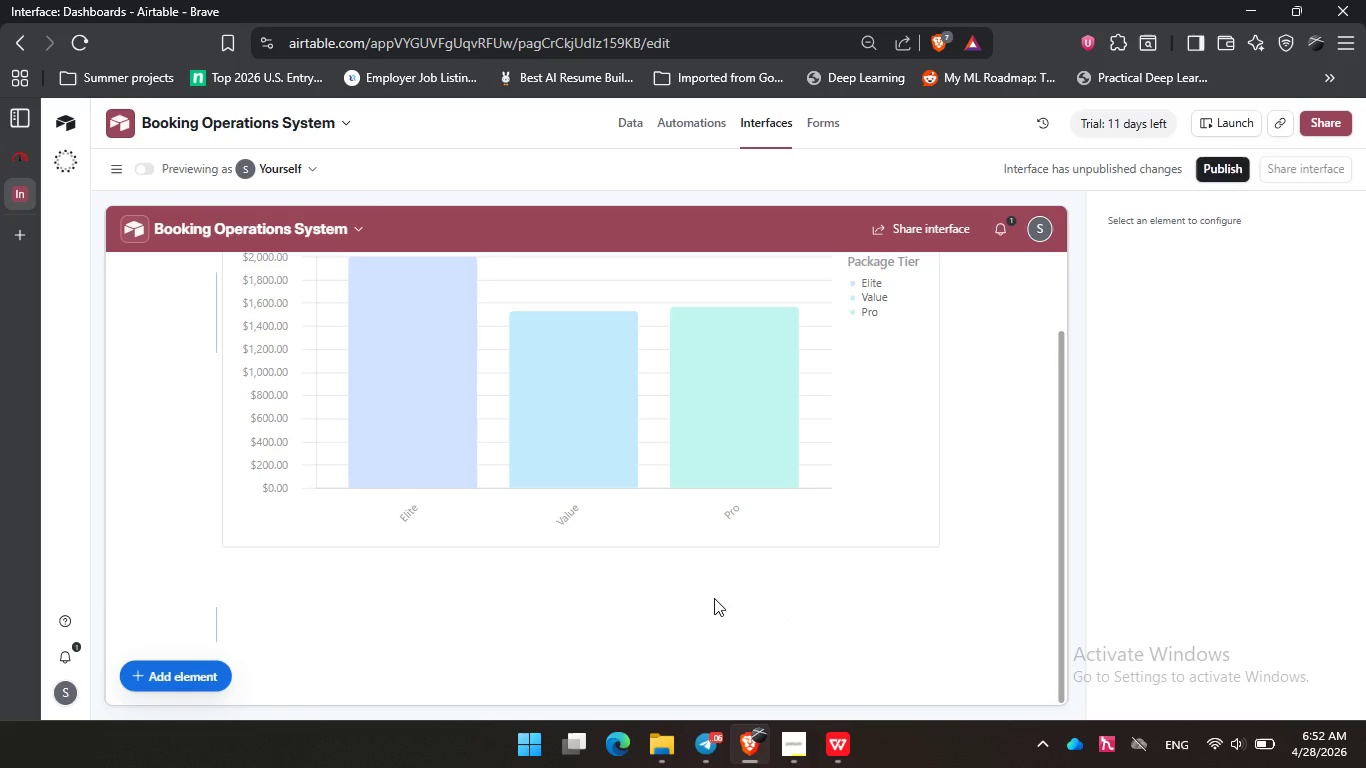 
wait(6.86)
 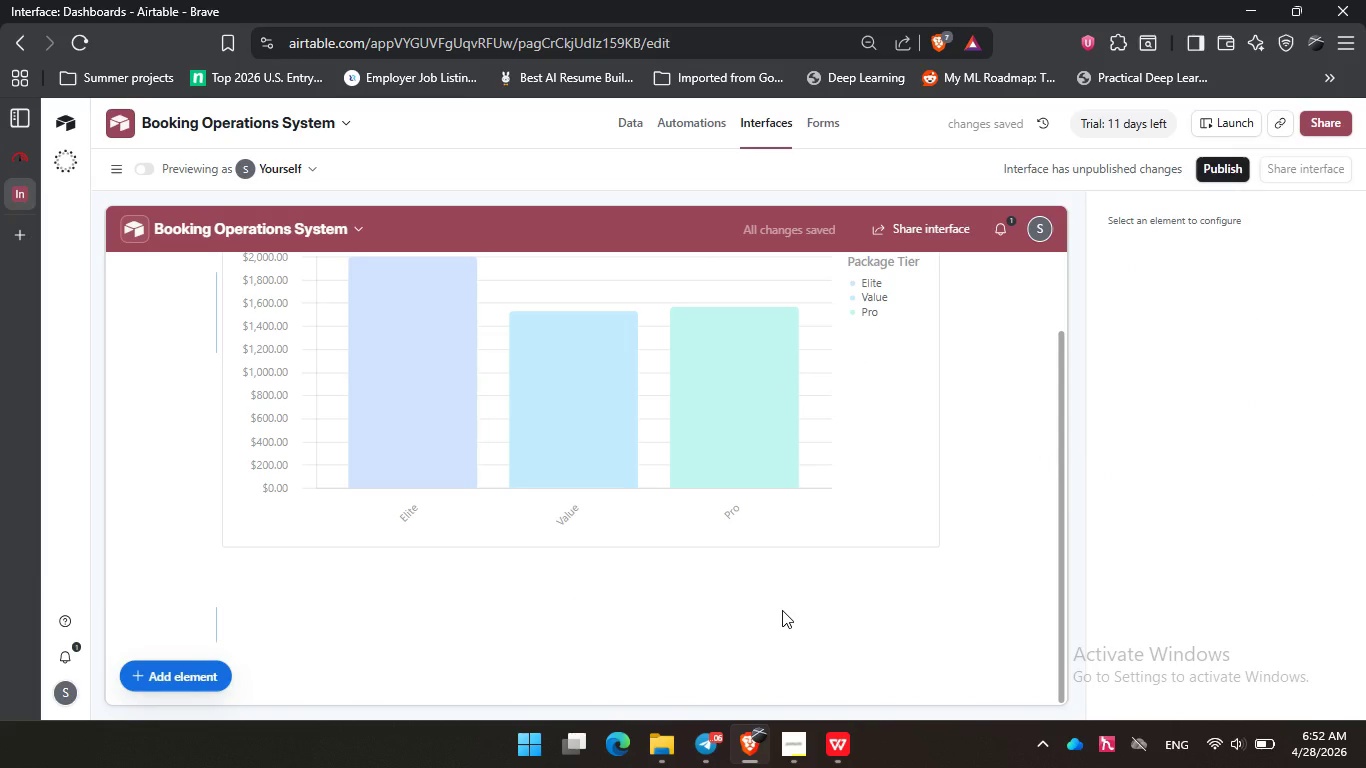 
left_click([203, 667])
 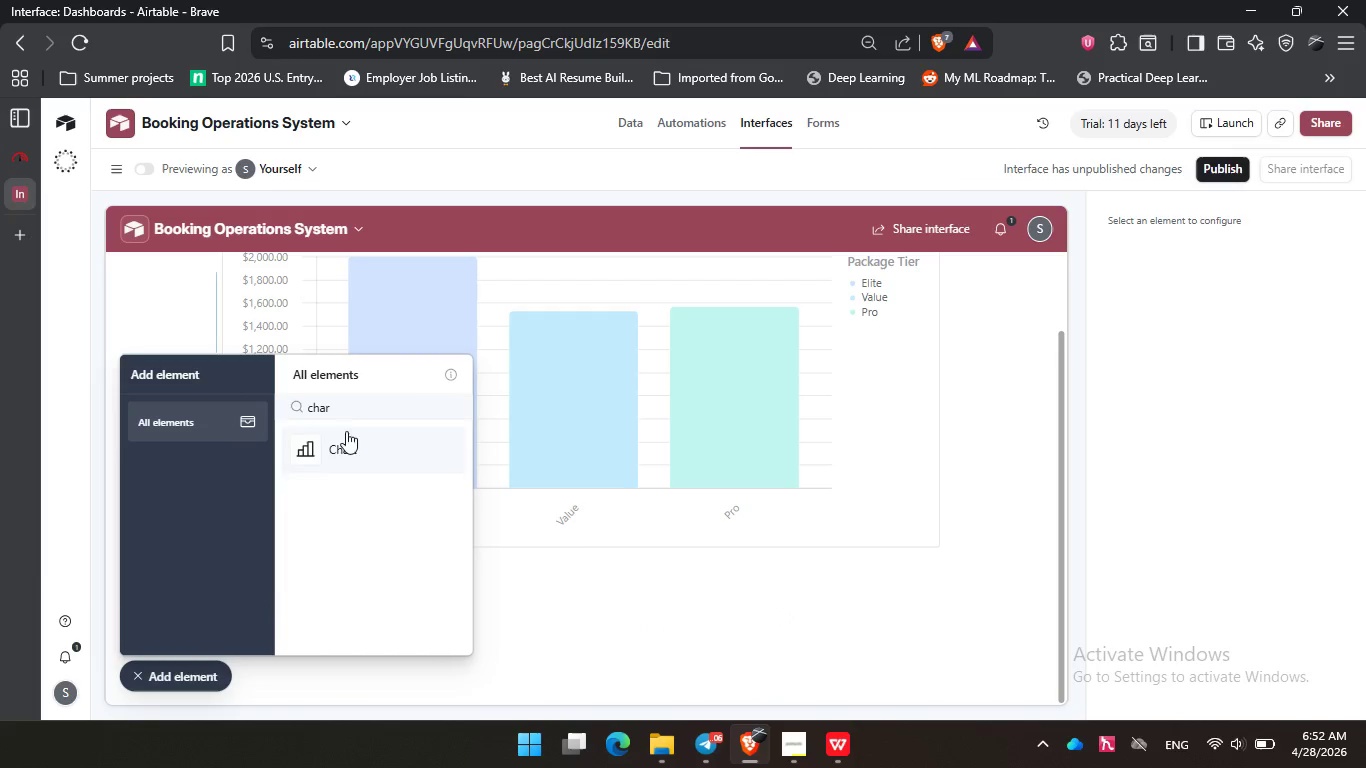 
left_click([349, 412])
 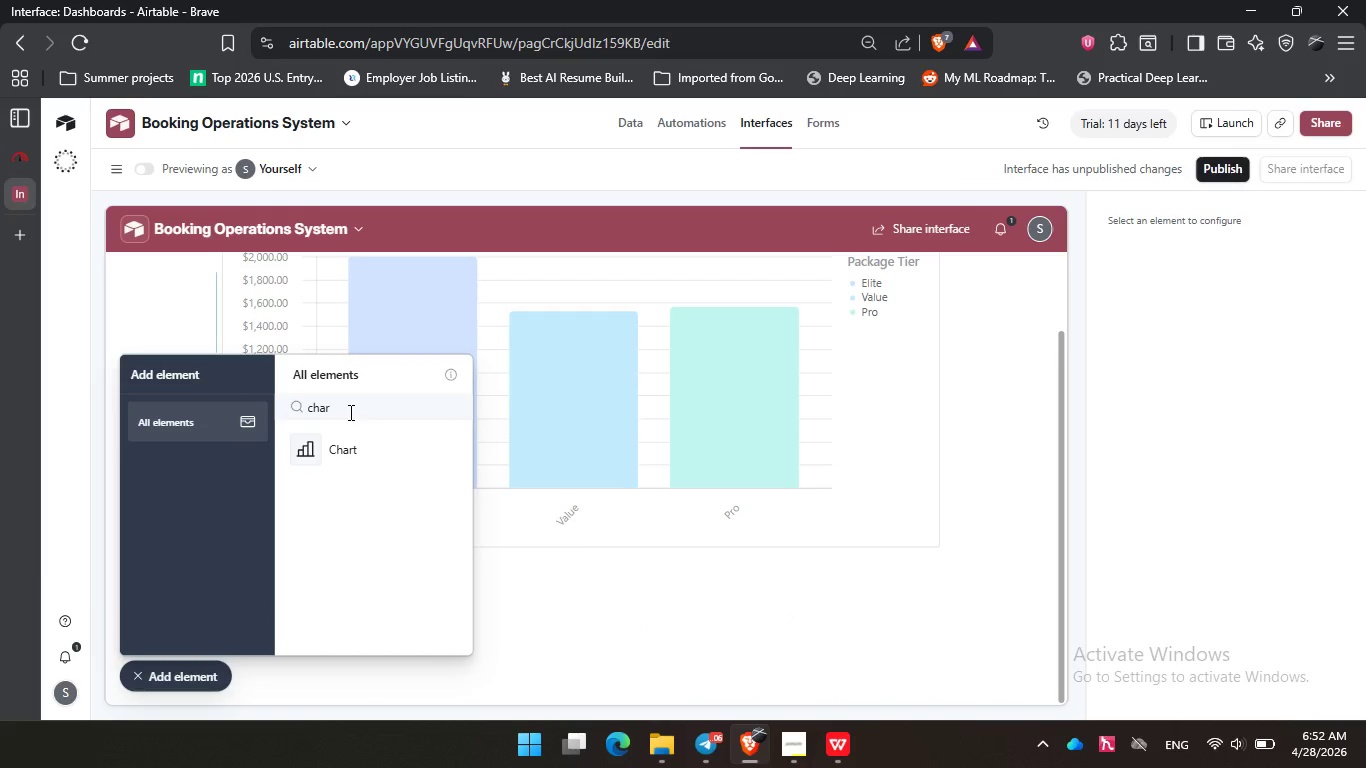 
left_click_drag(start_coordinate=[349, 412], to_coordinate=[288, 416])
 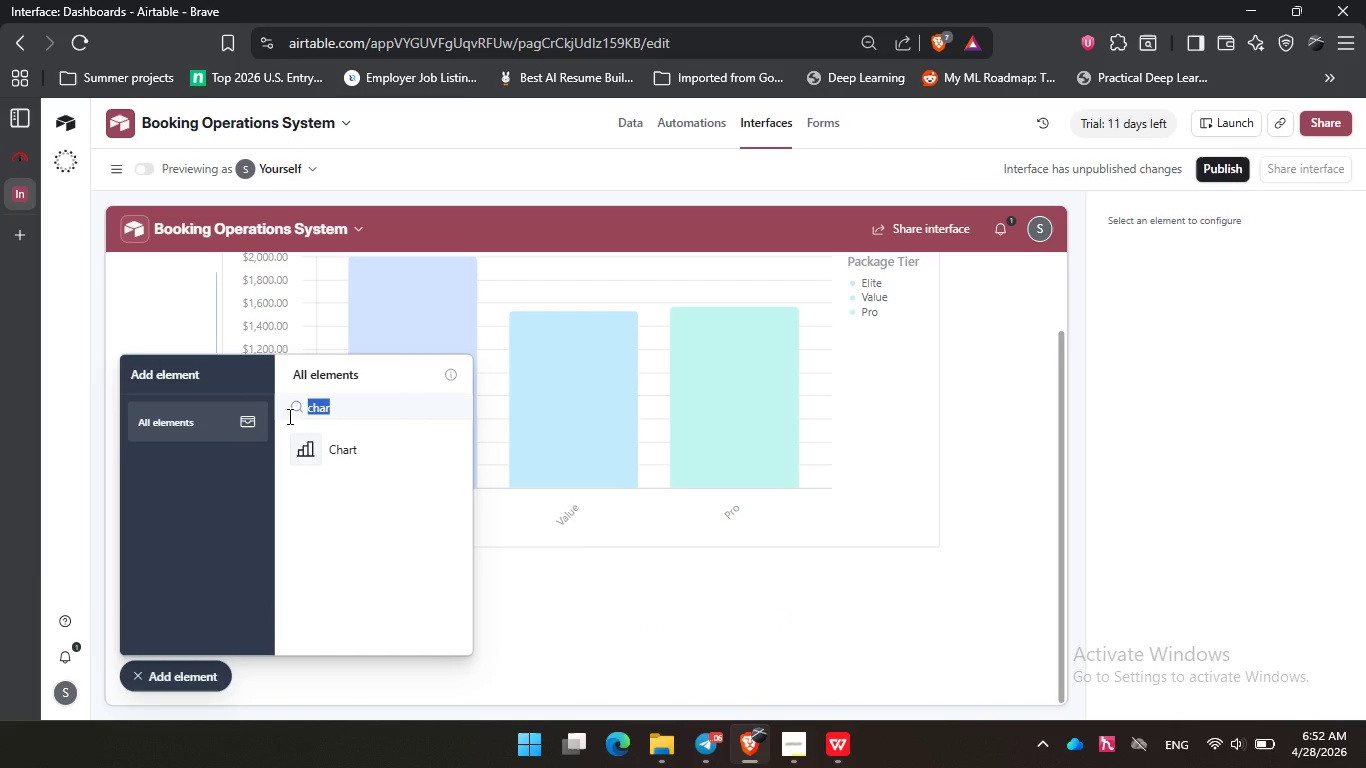 
key(Backspace)
 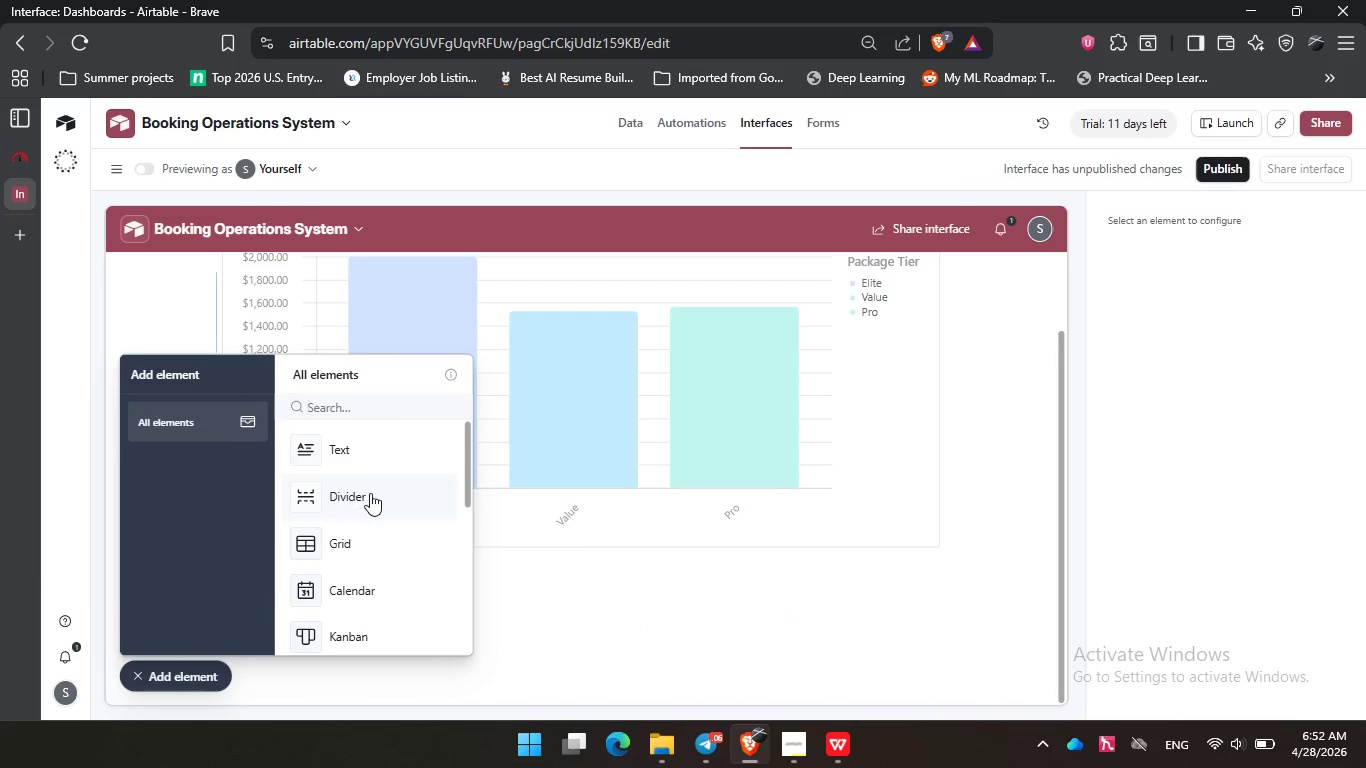 
left_click([370, 493])
 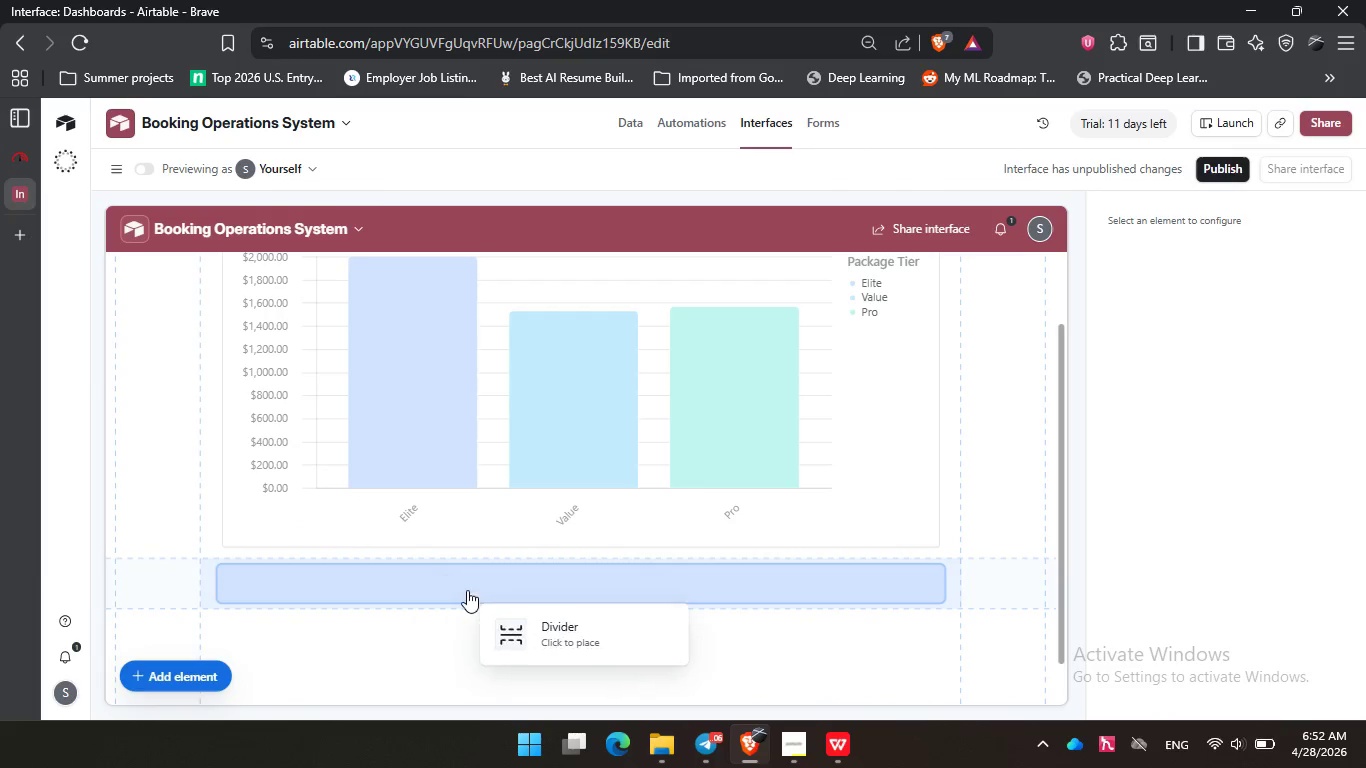 
left_click([466, 587])
 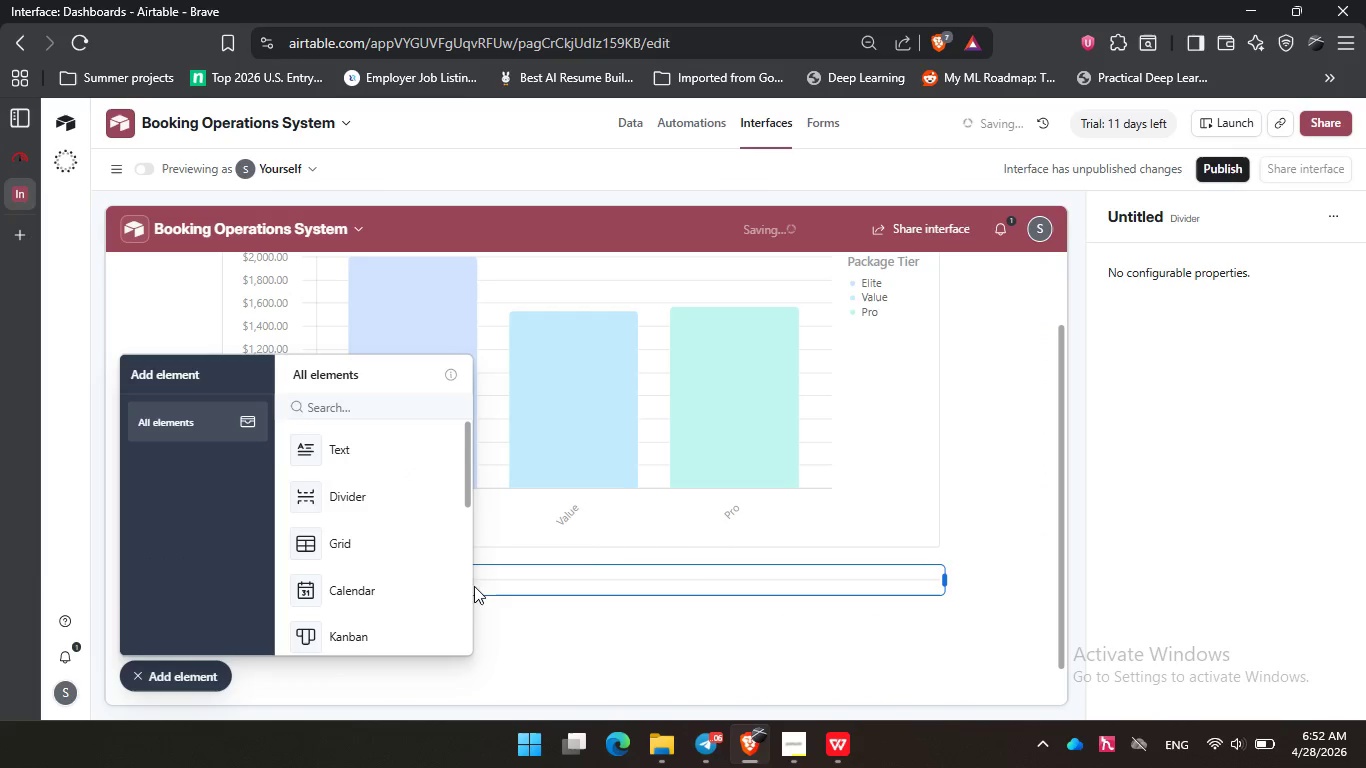 
scroll: coordinate [625, 562], scroll_direction: down, amount: 4.0
 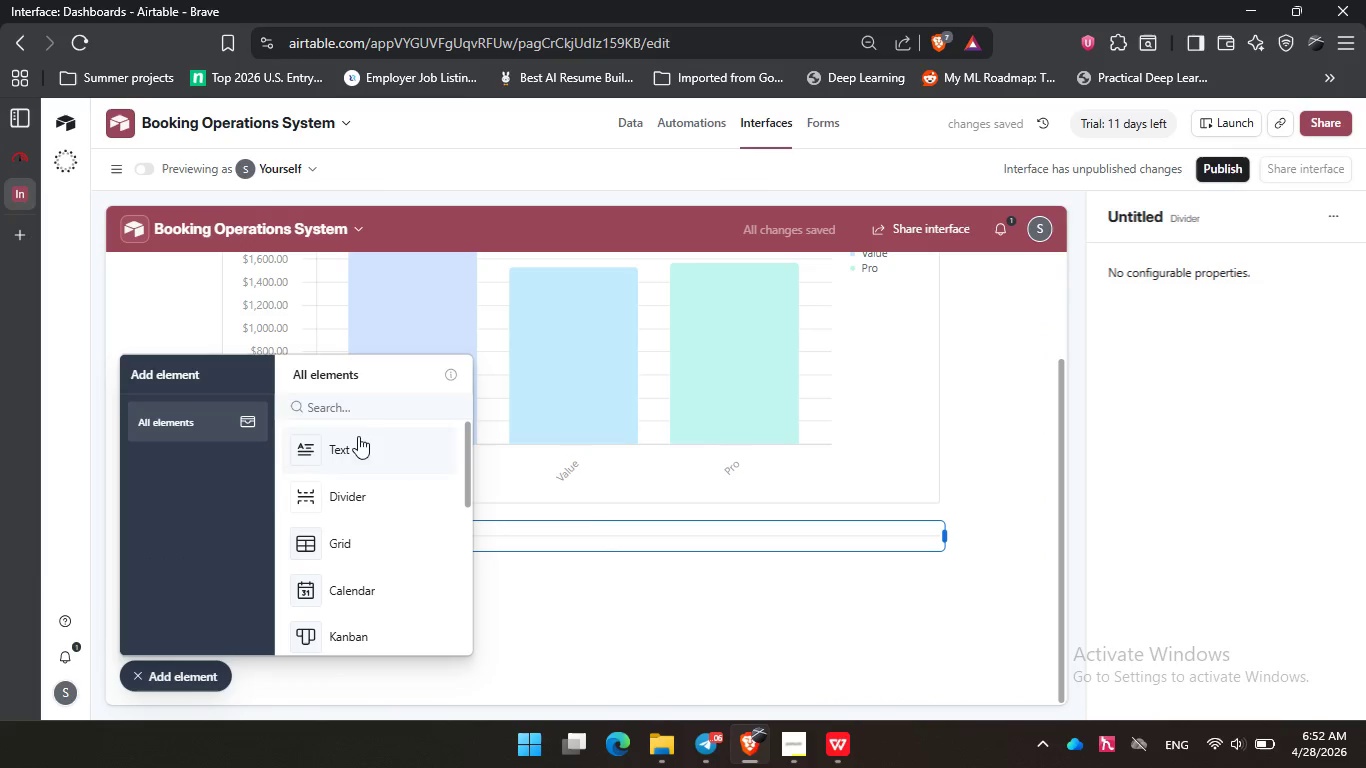 
left_click([352, 401])
 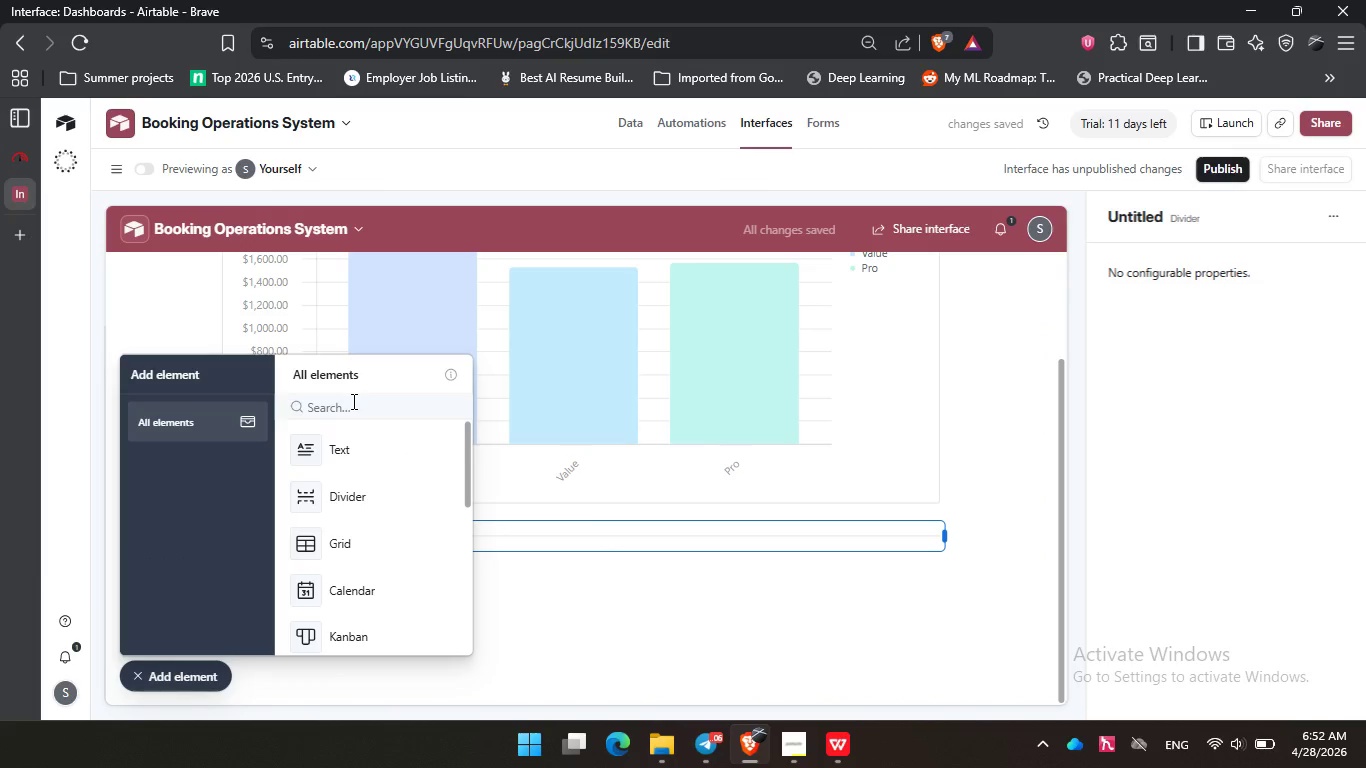 
key(C)
 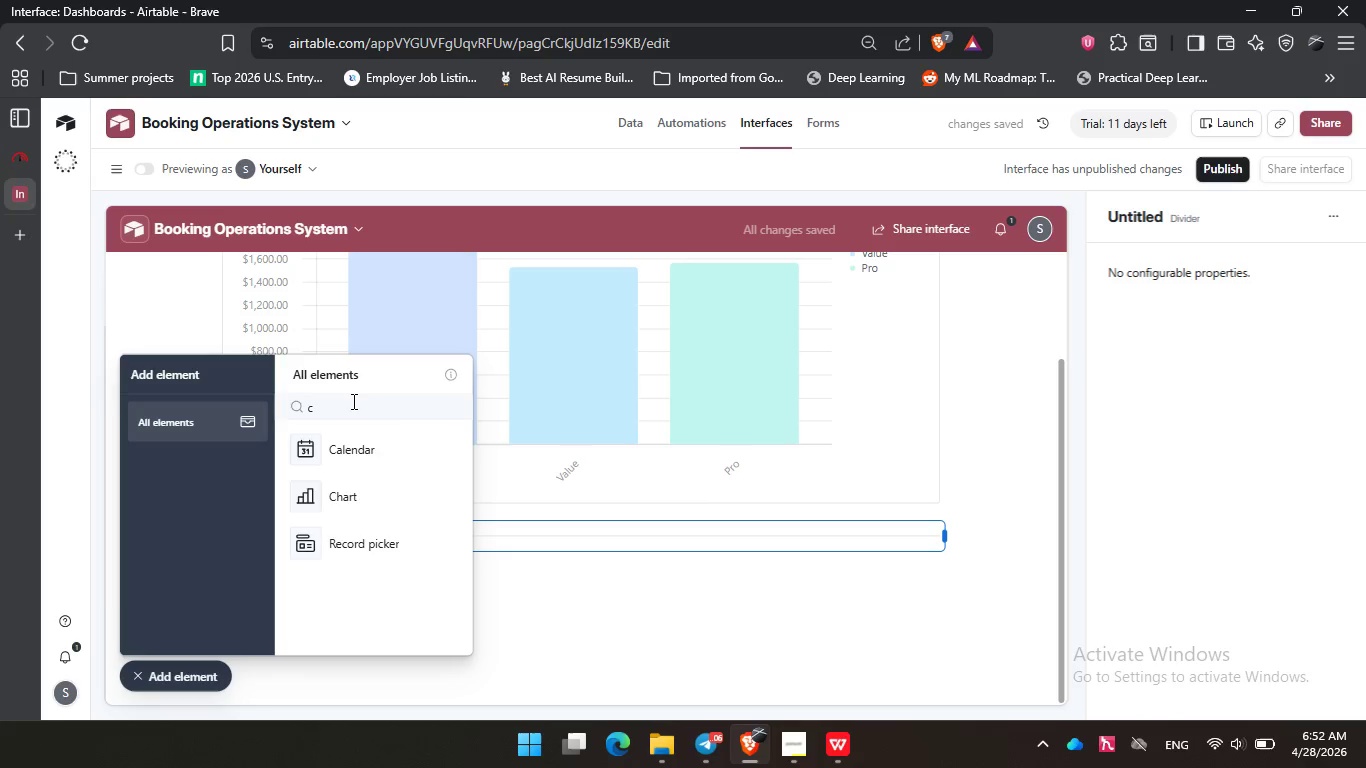 
key(H)
 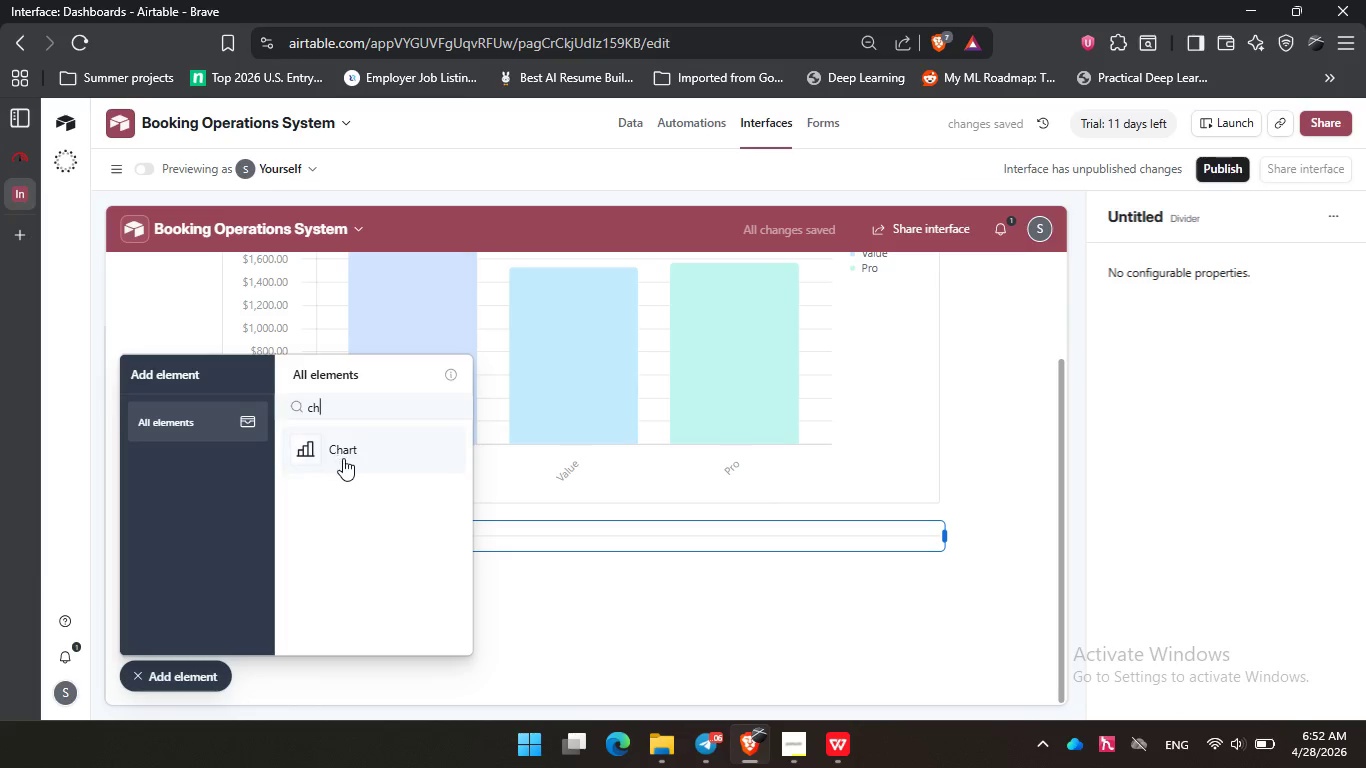 
left_click([344, 458])
 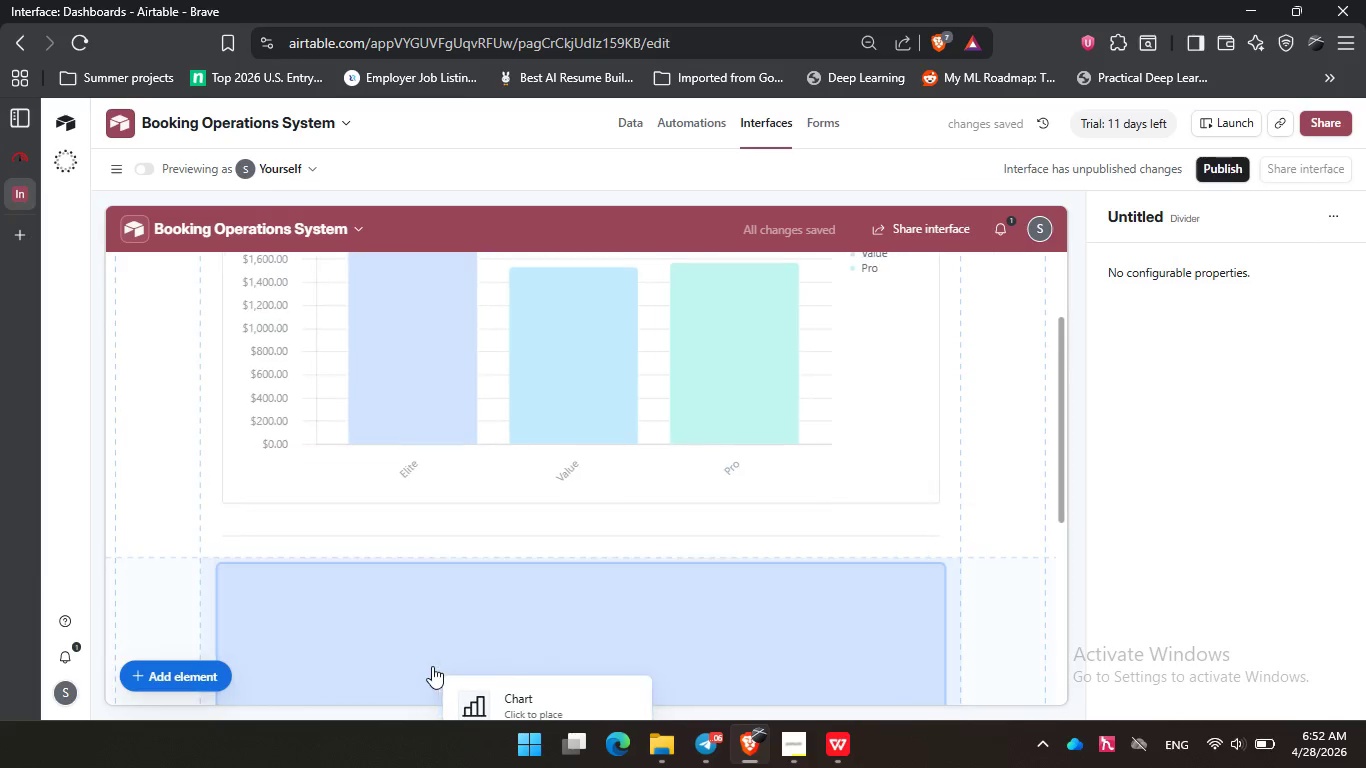 
left_click([433, 666])
 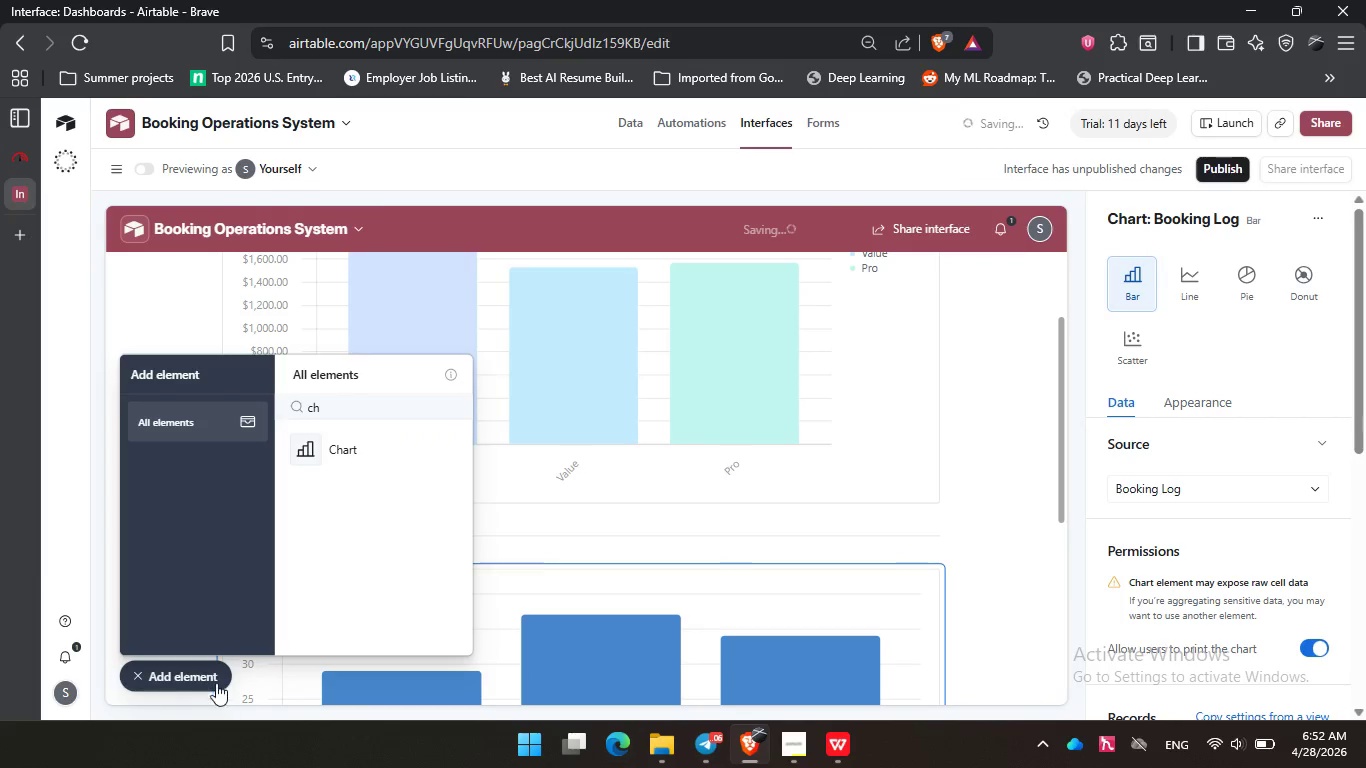 
left_click([206, 666])
 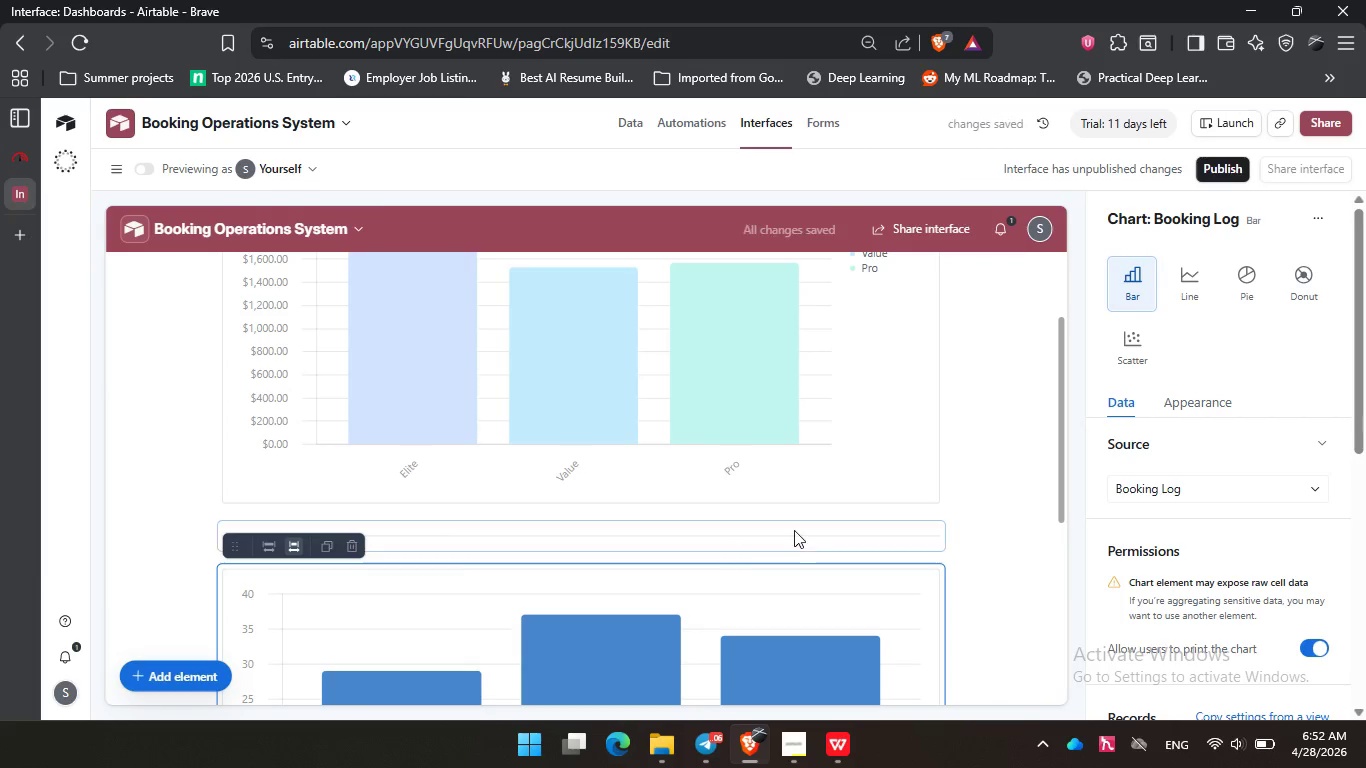 
scroll: coordinate [794, 530], scroll_direction: down, amount: 4.0
 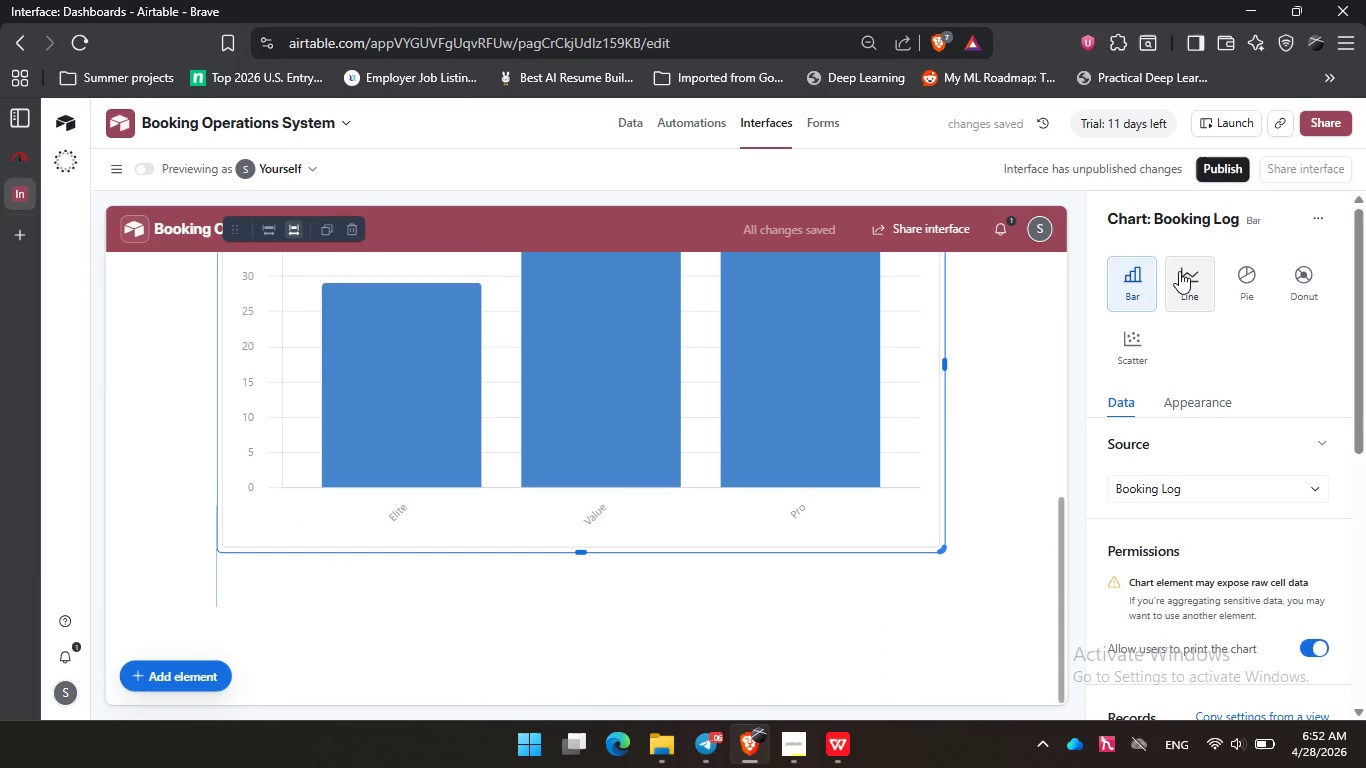 
left_click([1179, 271])
 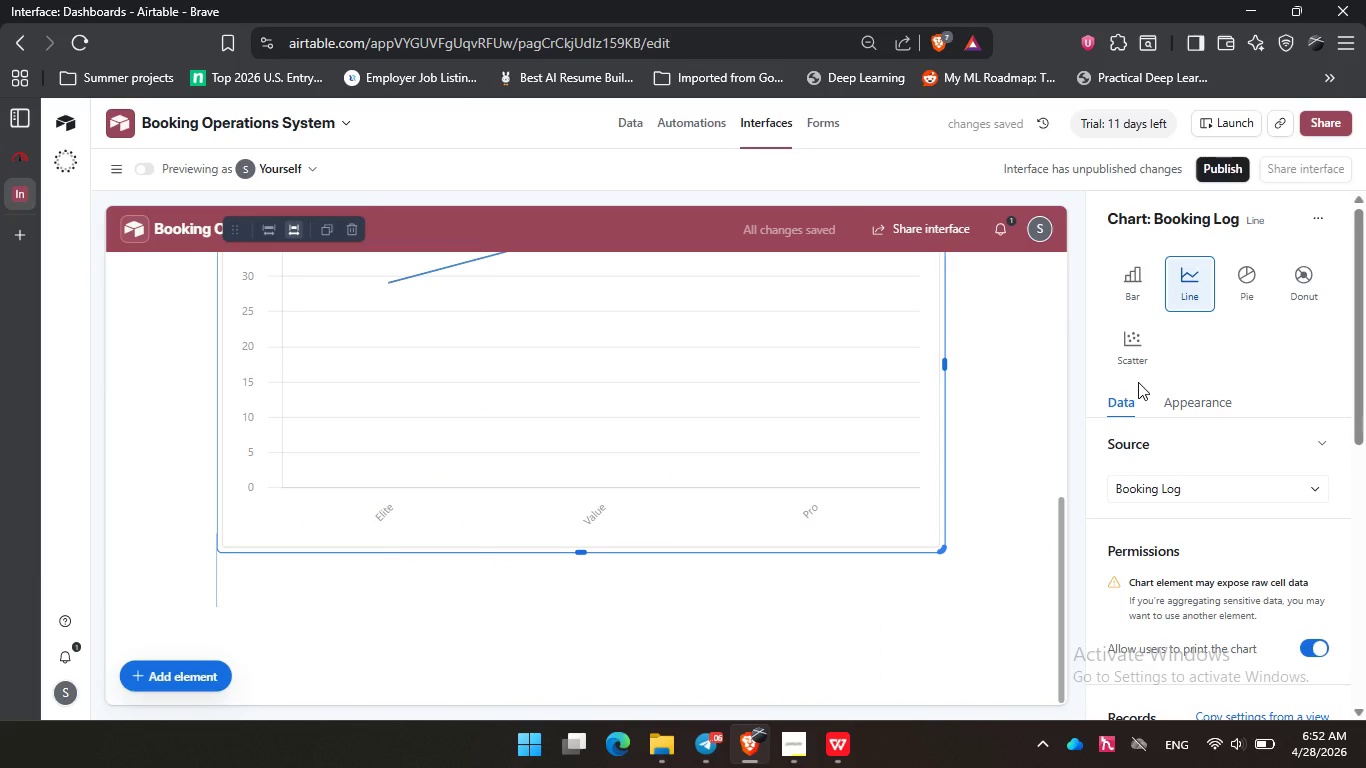 
wait(5.84)
 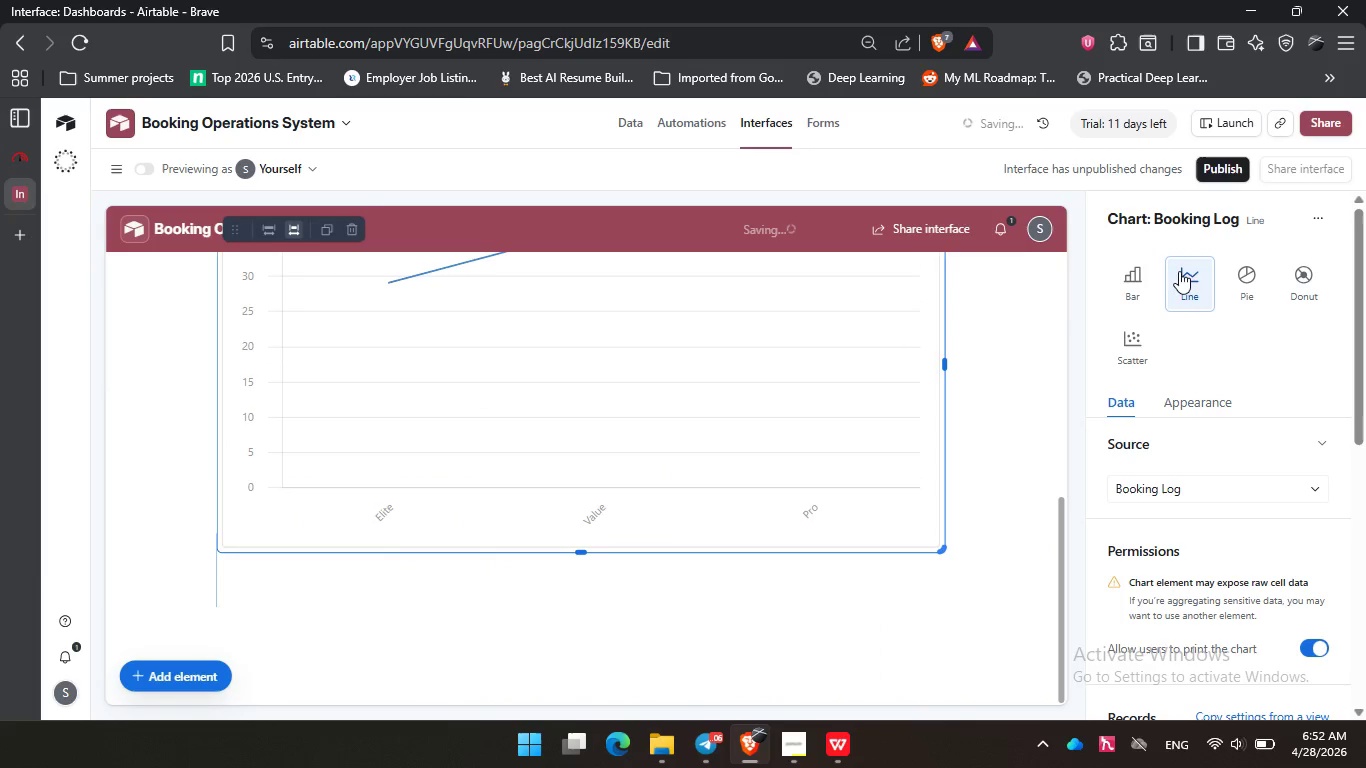 
scroll: coordinate [1232, 458], scroll_direction: down, amount: 5.0
 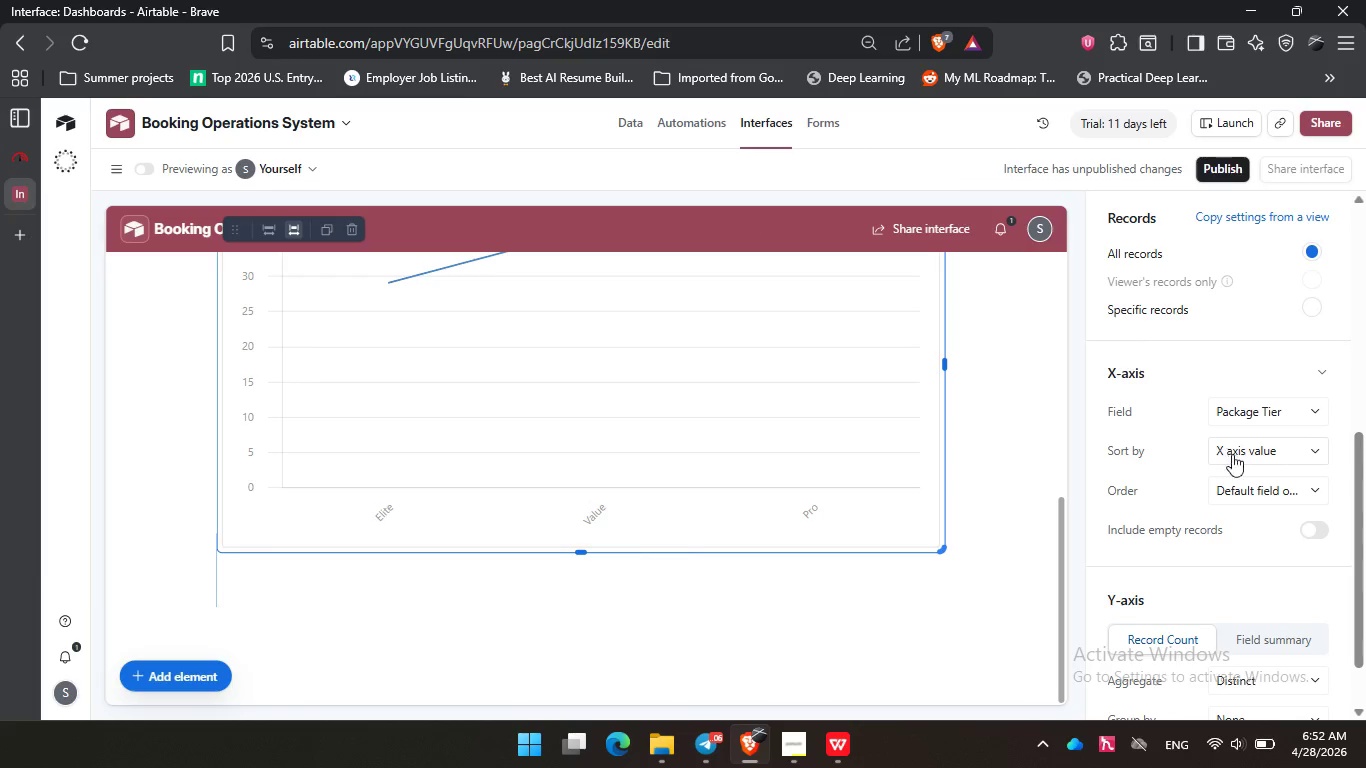 
left_click([1281, 408])
 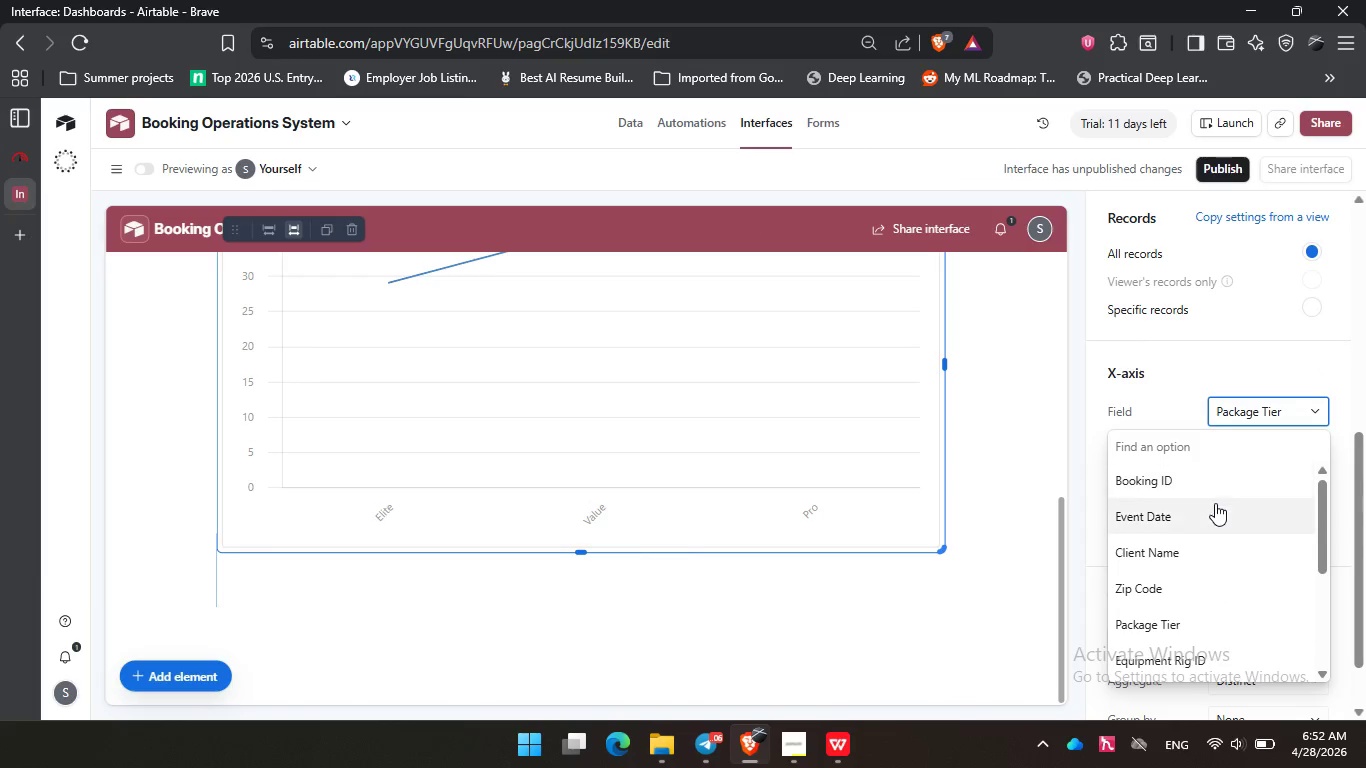 
left_click([1209, 523])
 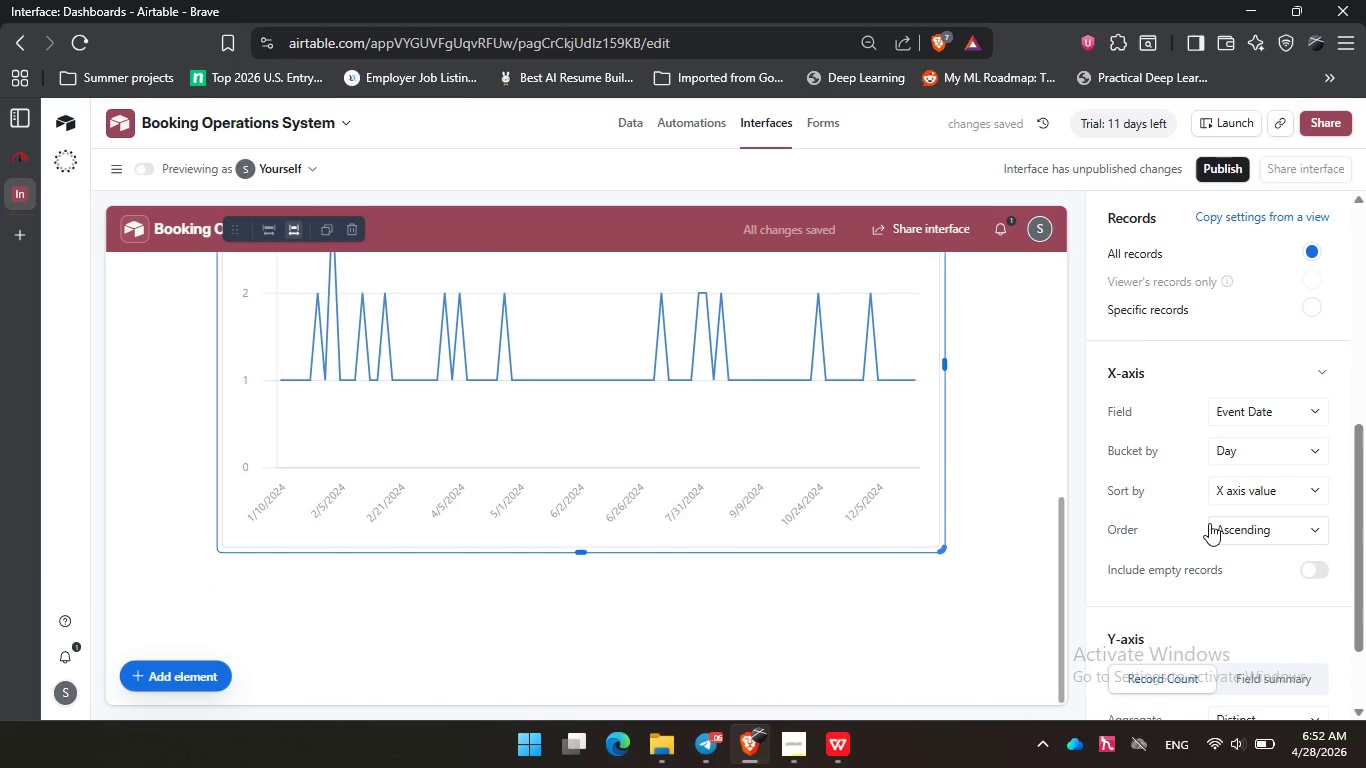 
scroll: coordinate [1209, 522], scroll_direction: down, amount: 2.0
 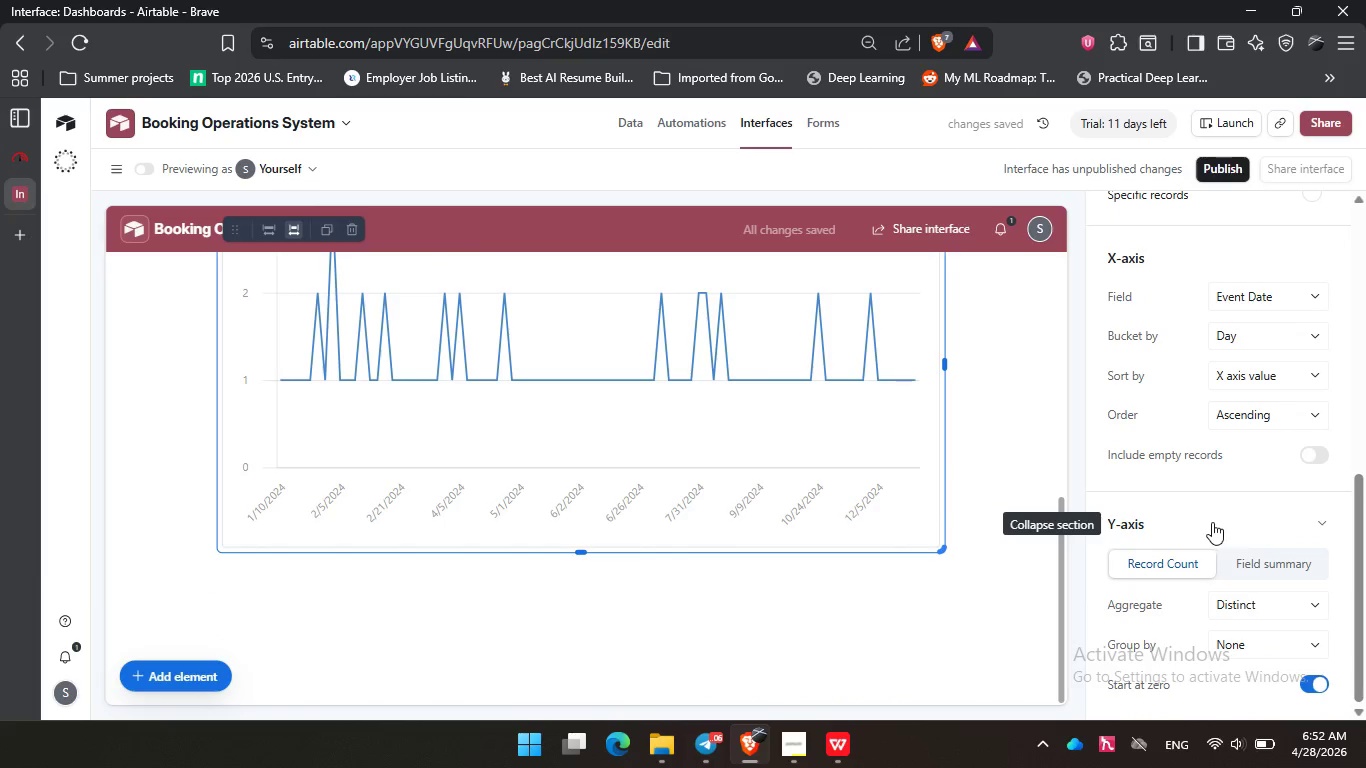 
left_click([1288, 609])
 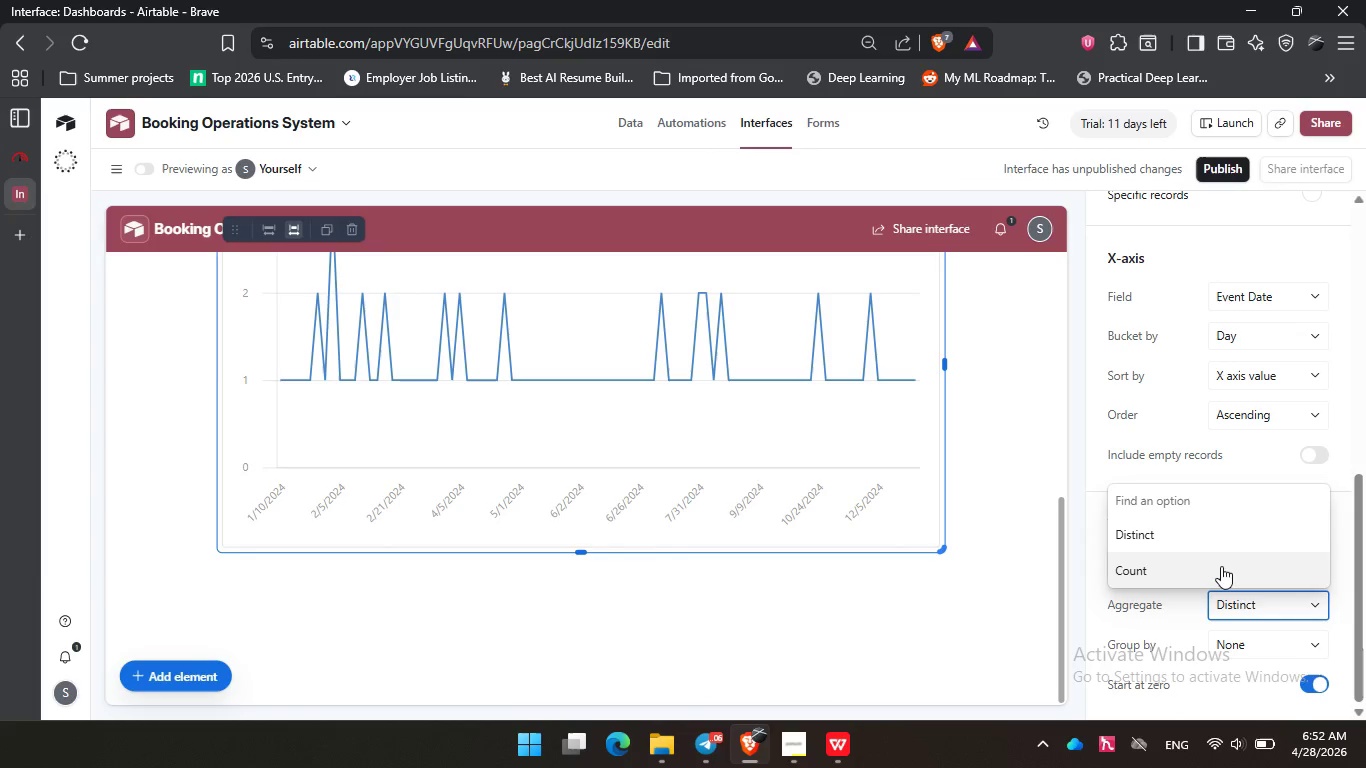 
left_click([1217, 571])
 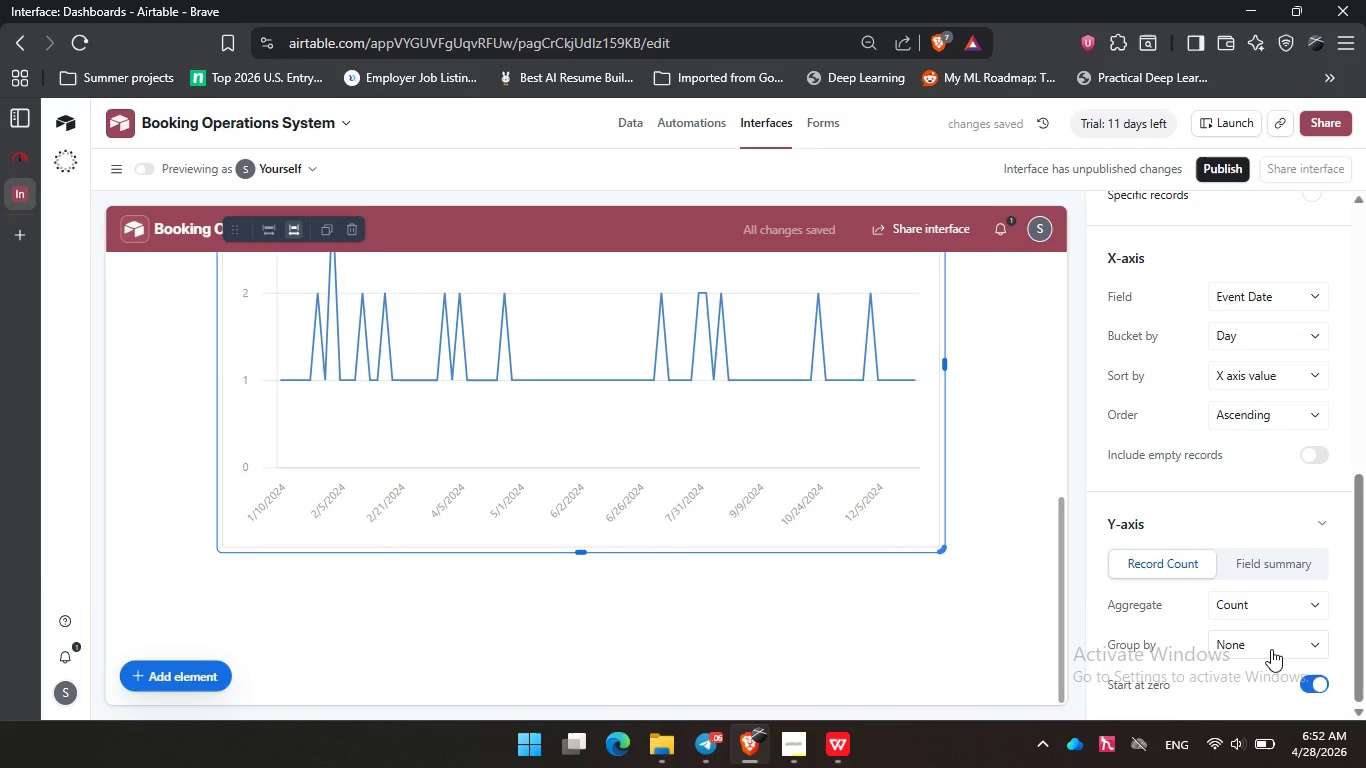 
wait(5.27)
 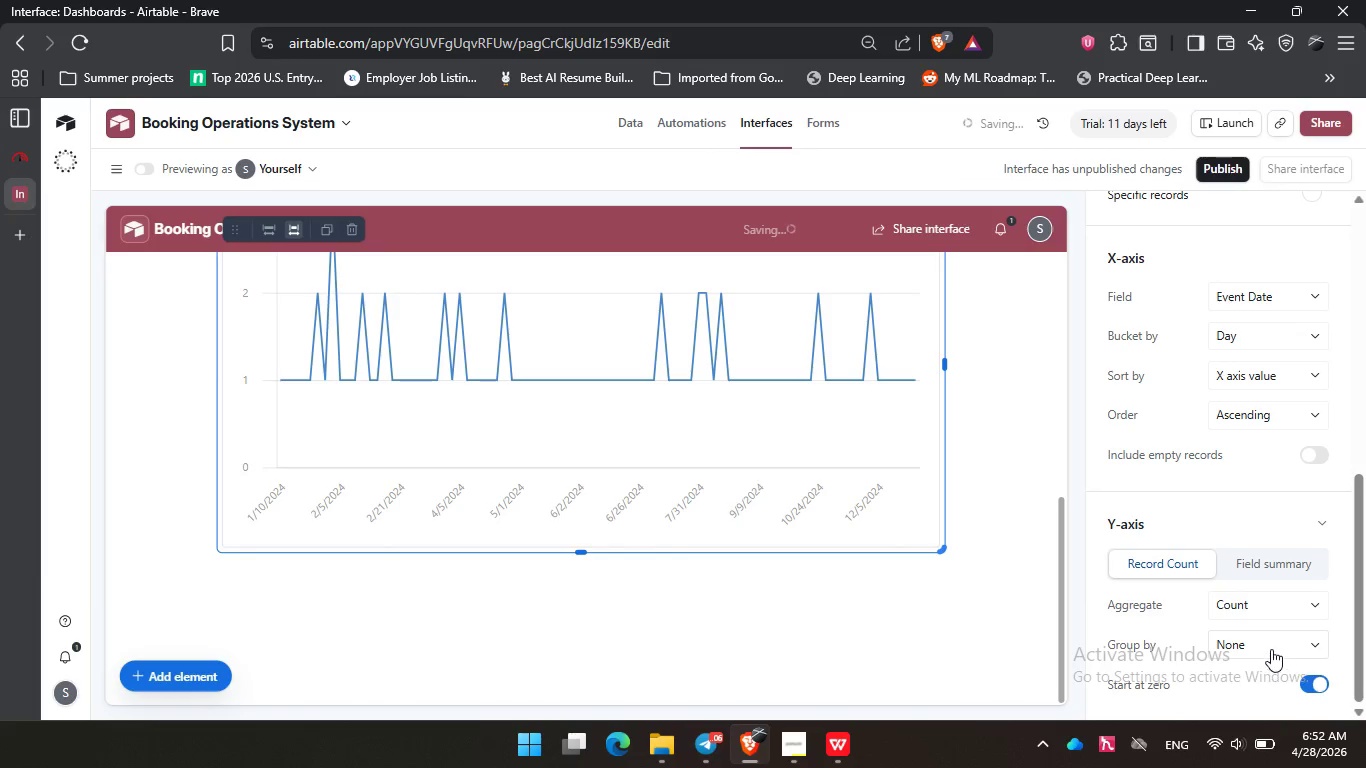 
left_click([1271, 649])
 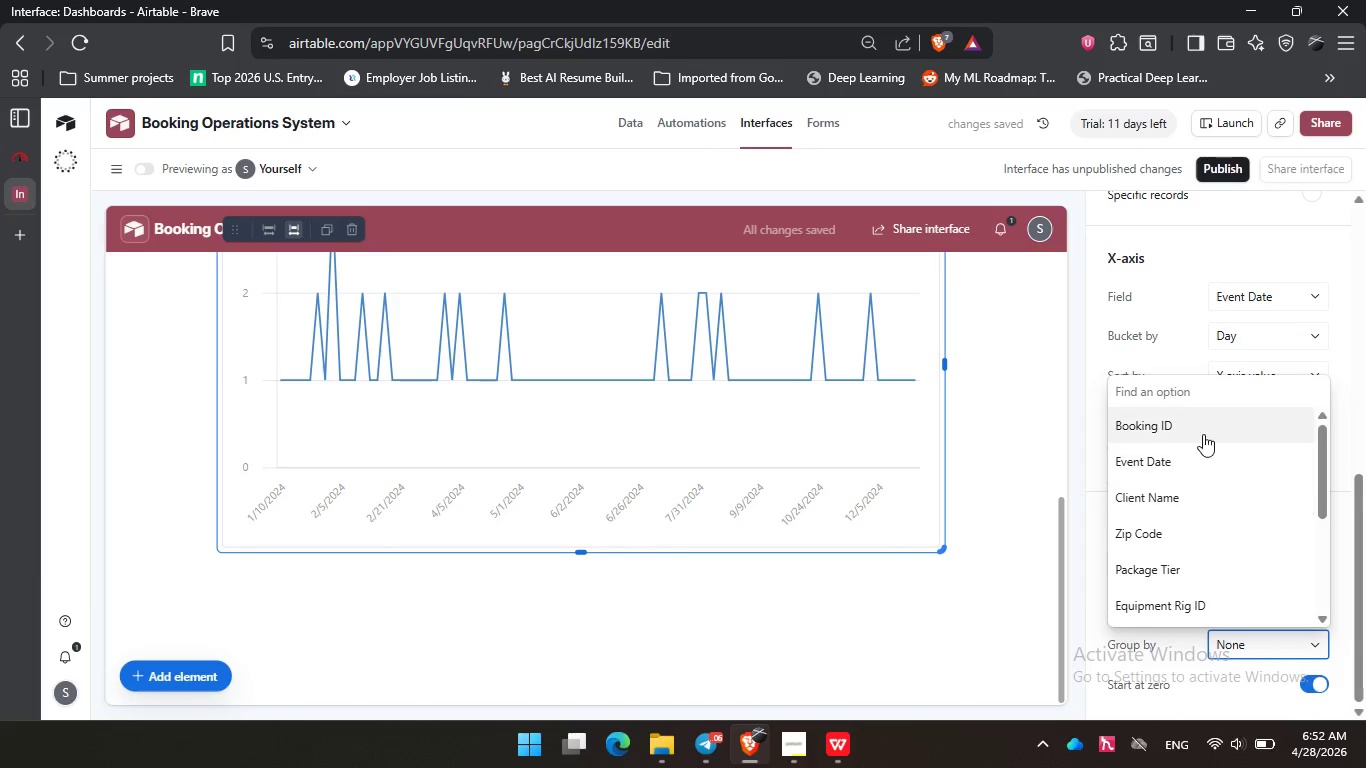 
left_click([1202, 430])
 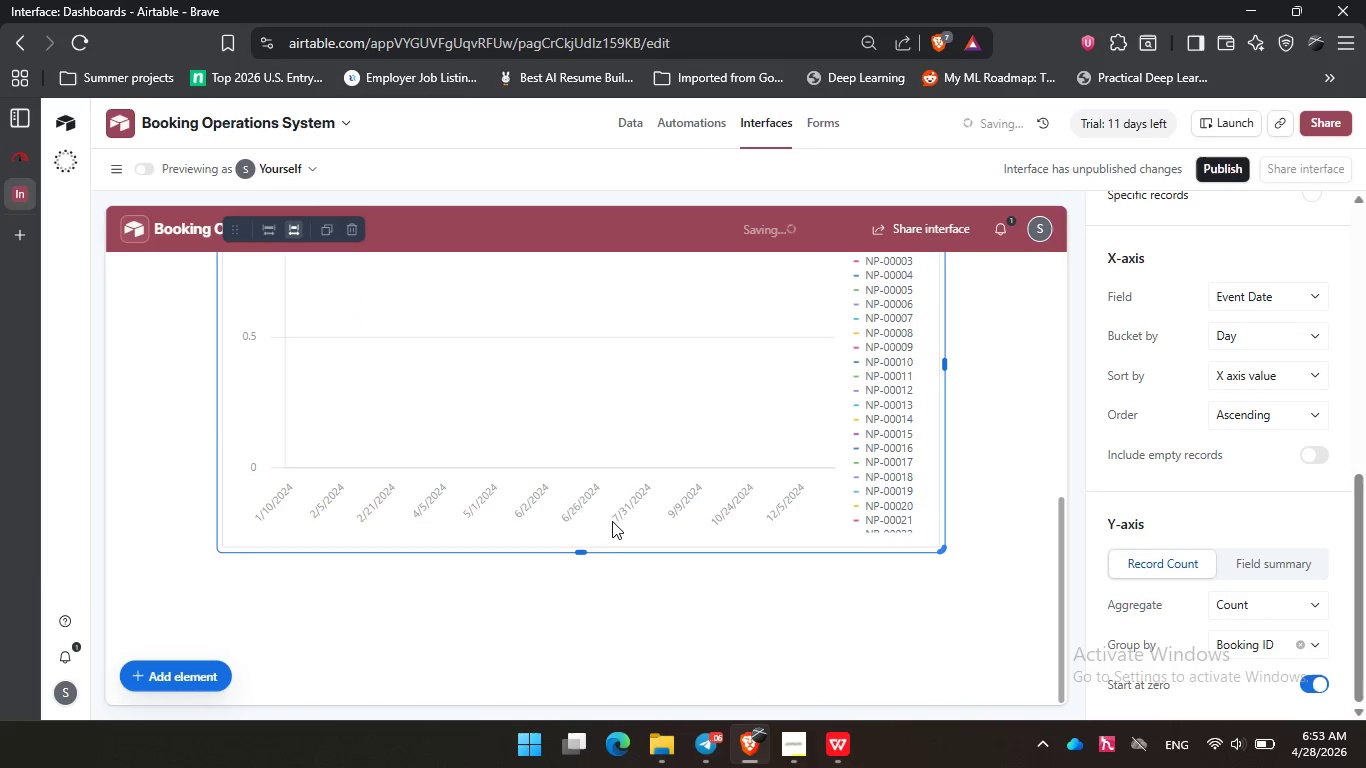 
scroll: coordinate [610, 504], scroll_direction: up, amount: 2.0
 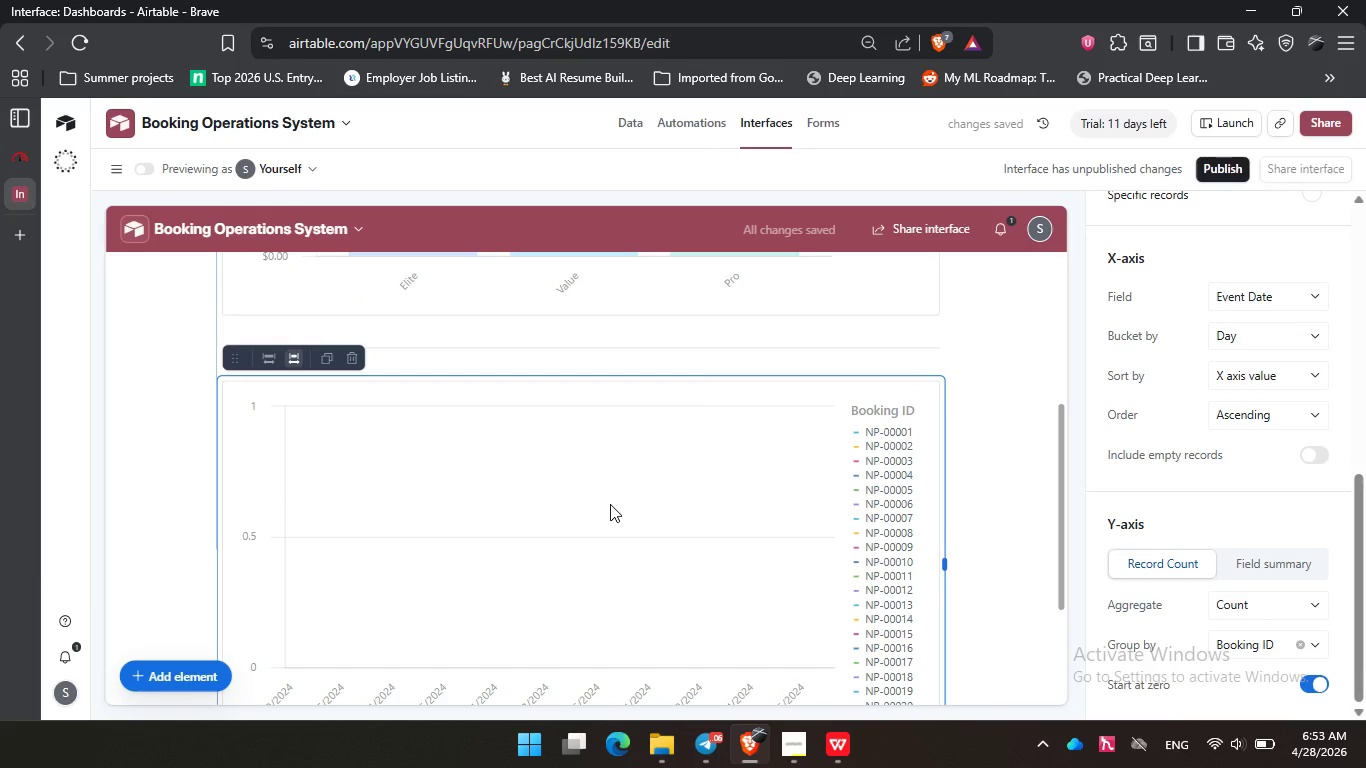 
scroll: coordinate [610, 504], scroll_direction: down, amount: 2.0
 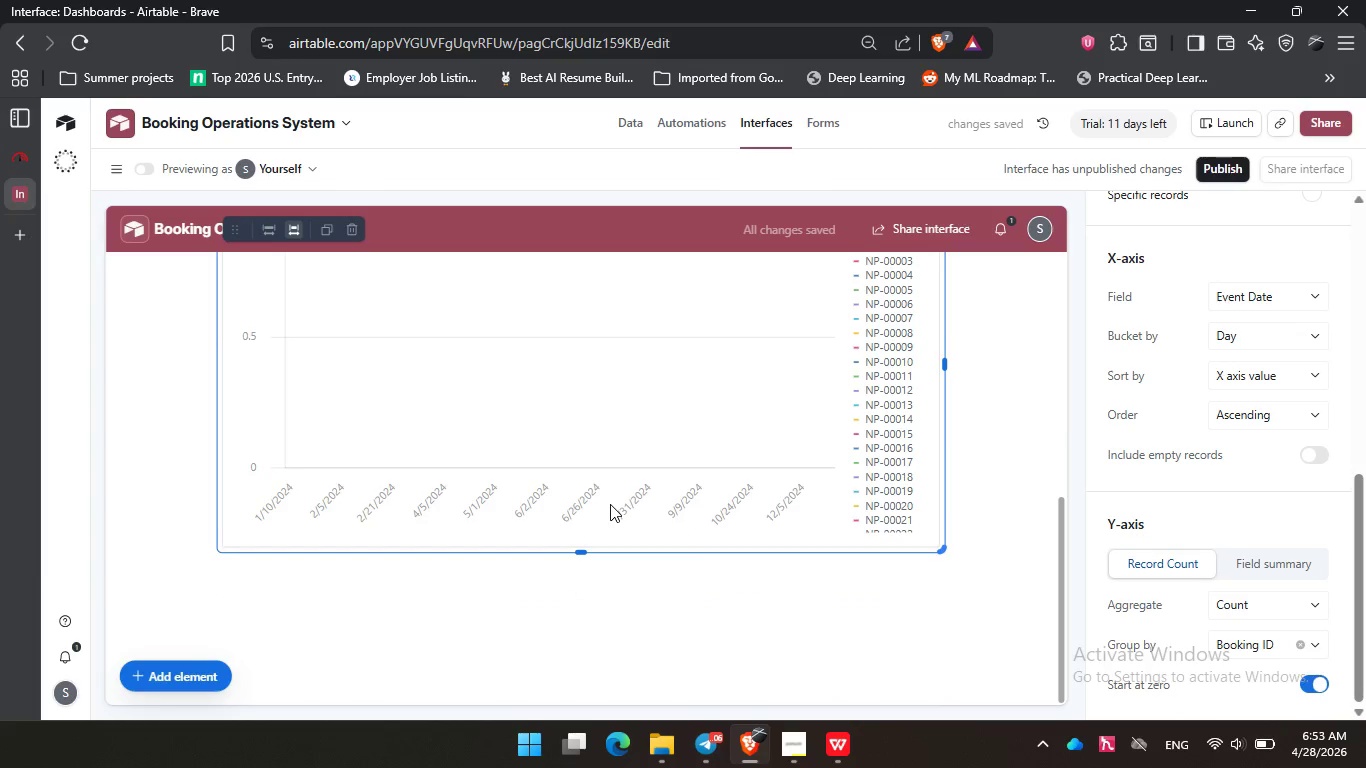 
scroll: coordinate [610, 504], scroll_direction: up, amount: 3.0
 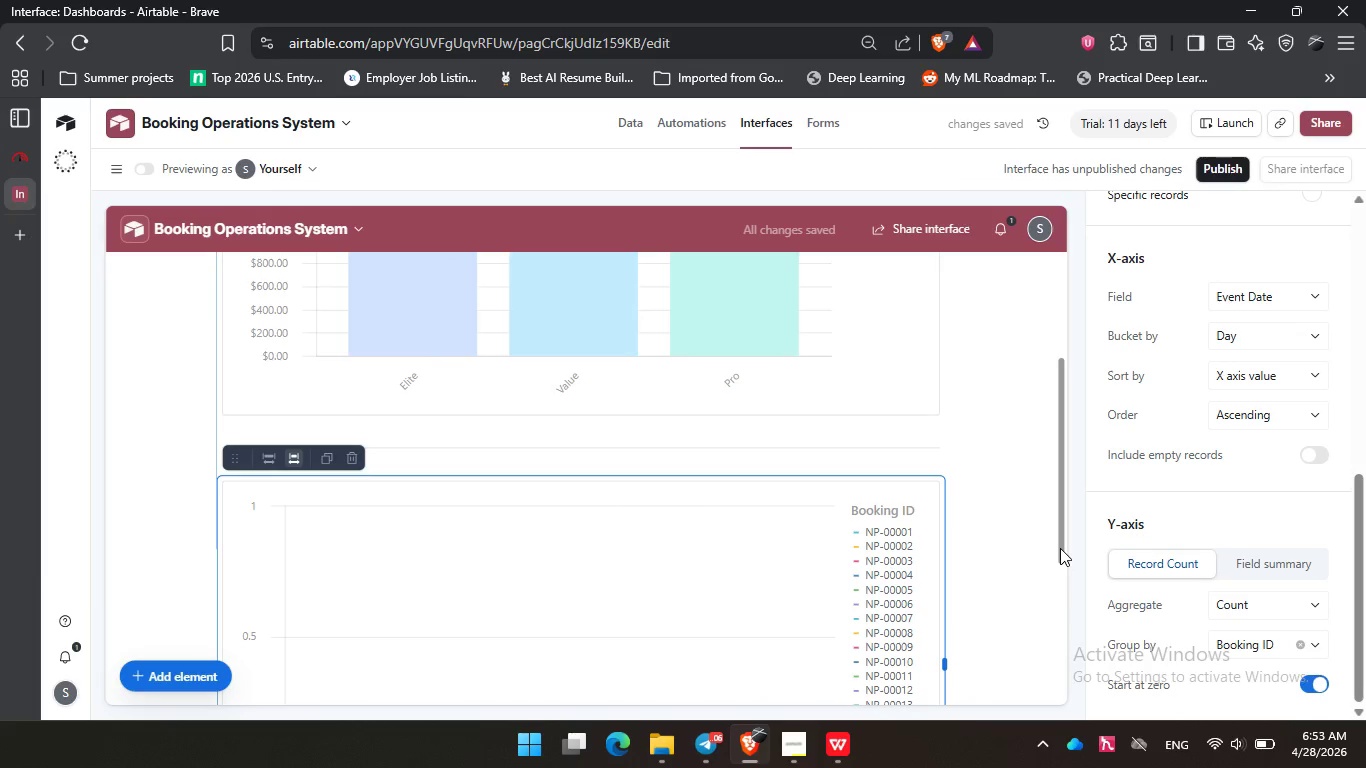 
scroll: coordinate [1051, 544], scroll_direction: down, amount: 2.0
 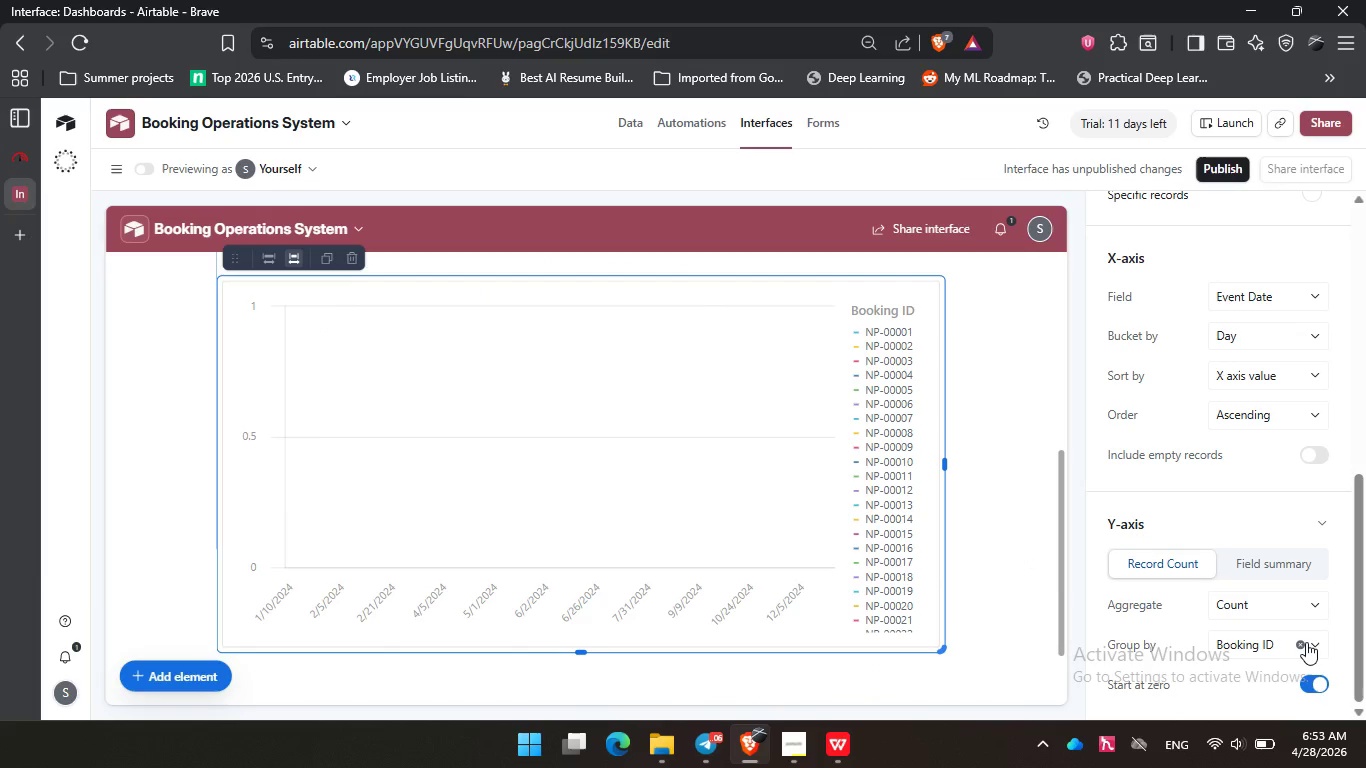 
left_click([1301, 641])
 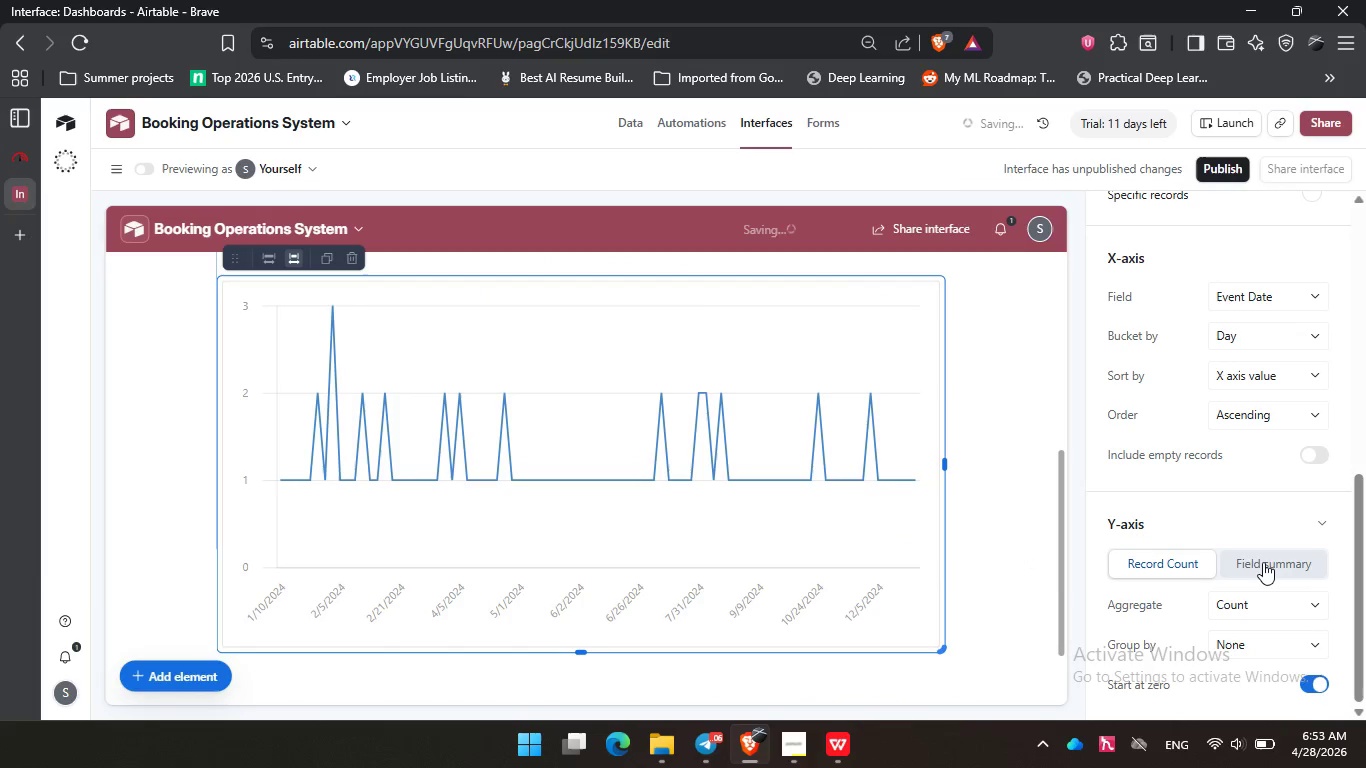 
left_click([1263, 562])
 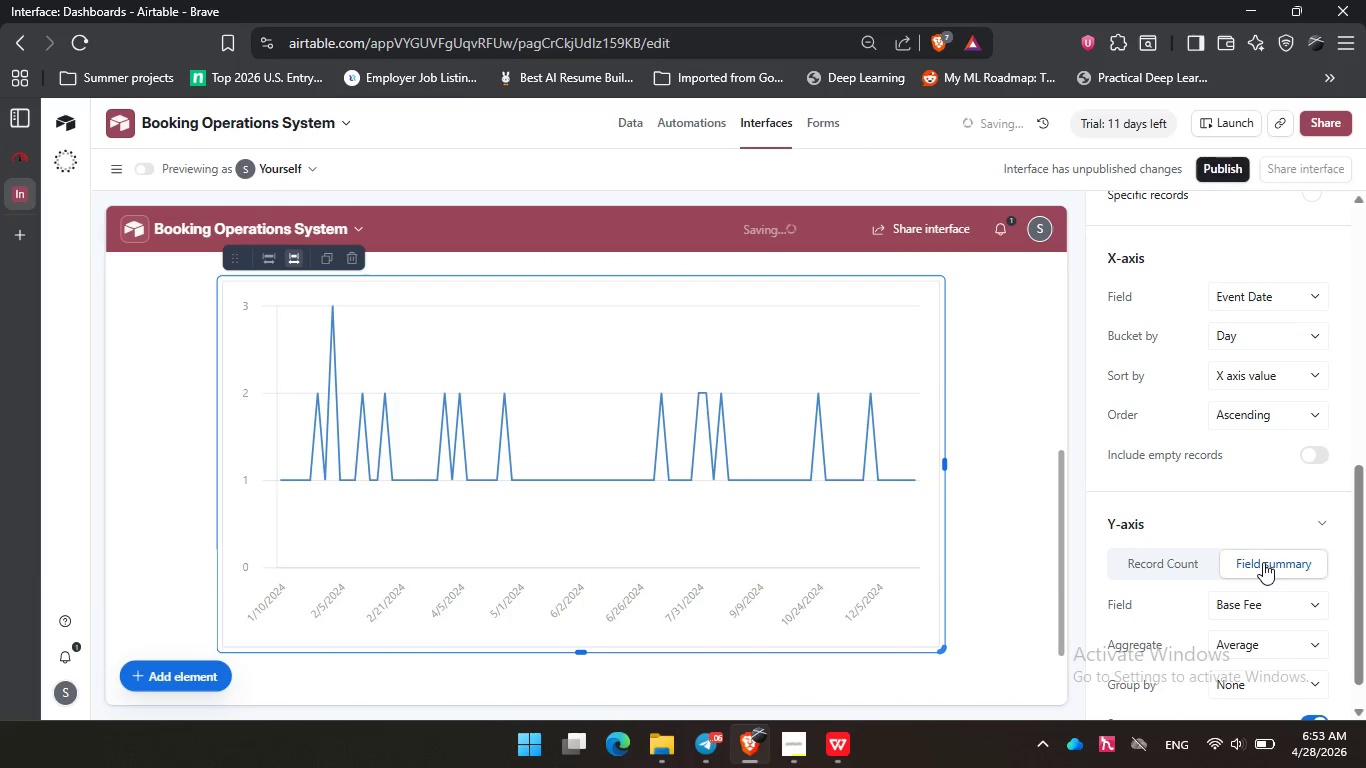 
scroll: coordinate [1263, 562], scroll_direction: down, amount: 2.0
 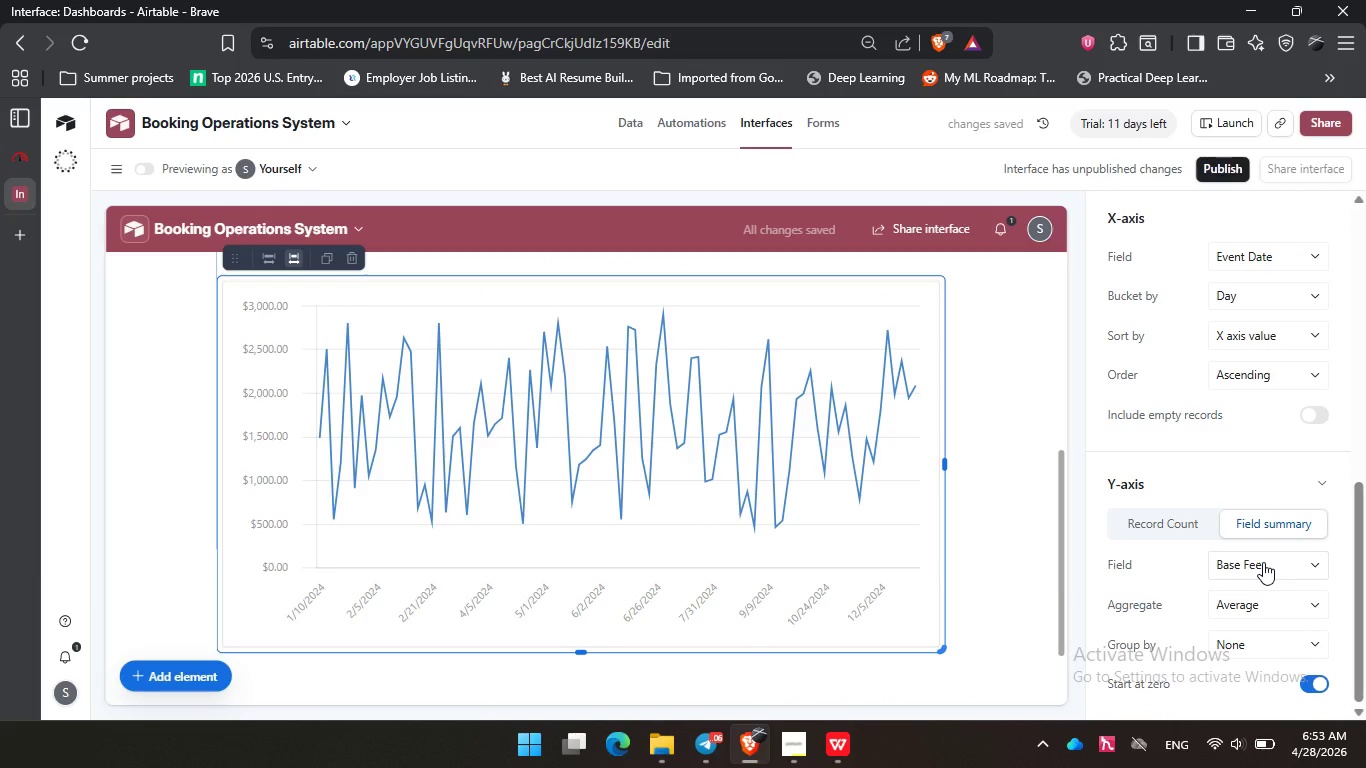 
left_click([1263, 562])
 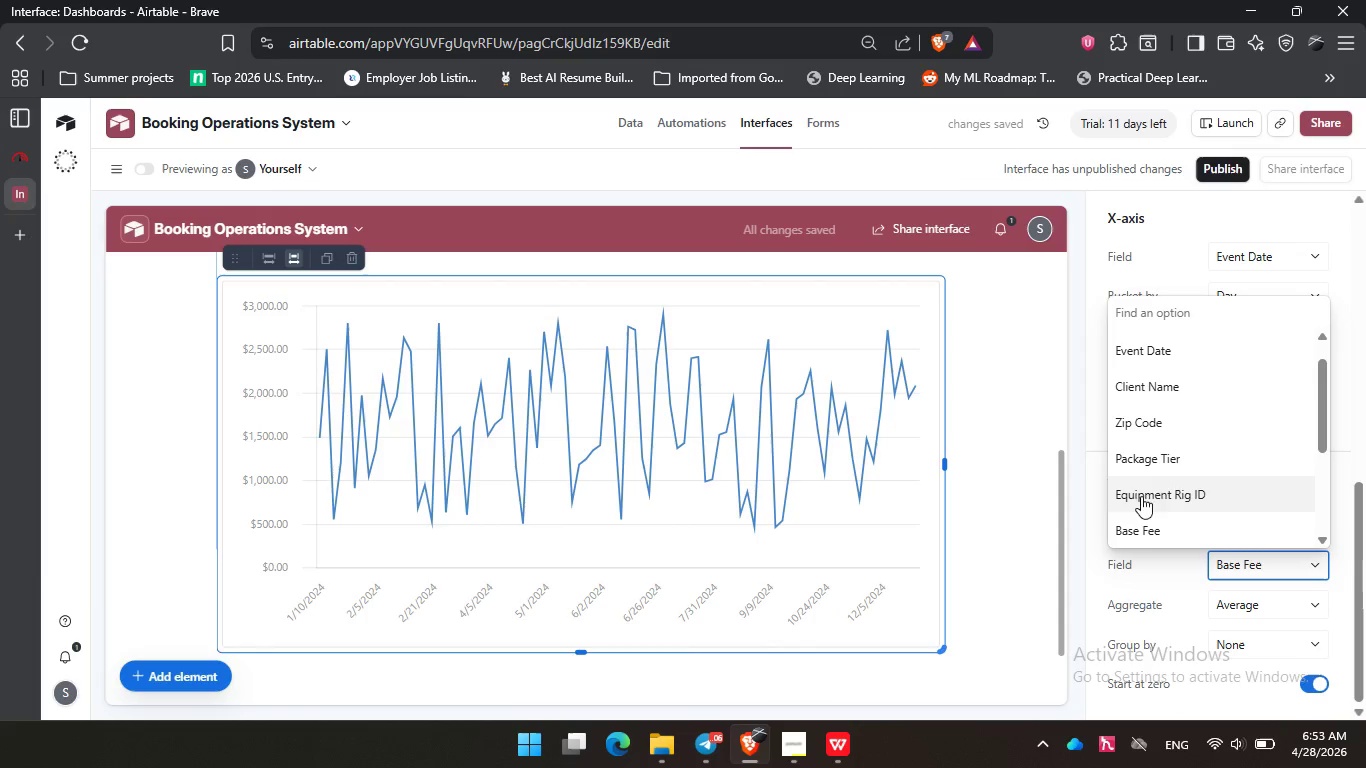 
scroll: coordinate [1165, 473], scroll_direction: up, amount: 4.0
 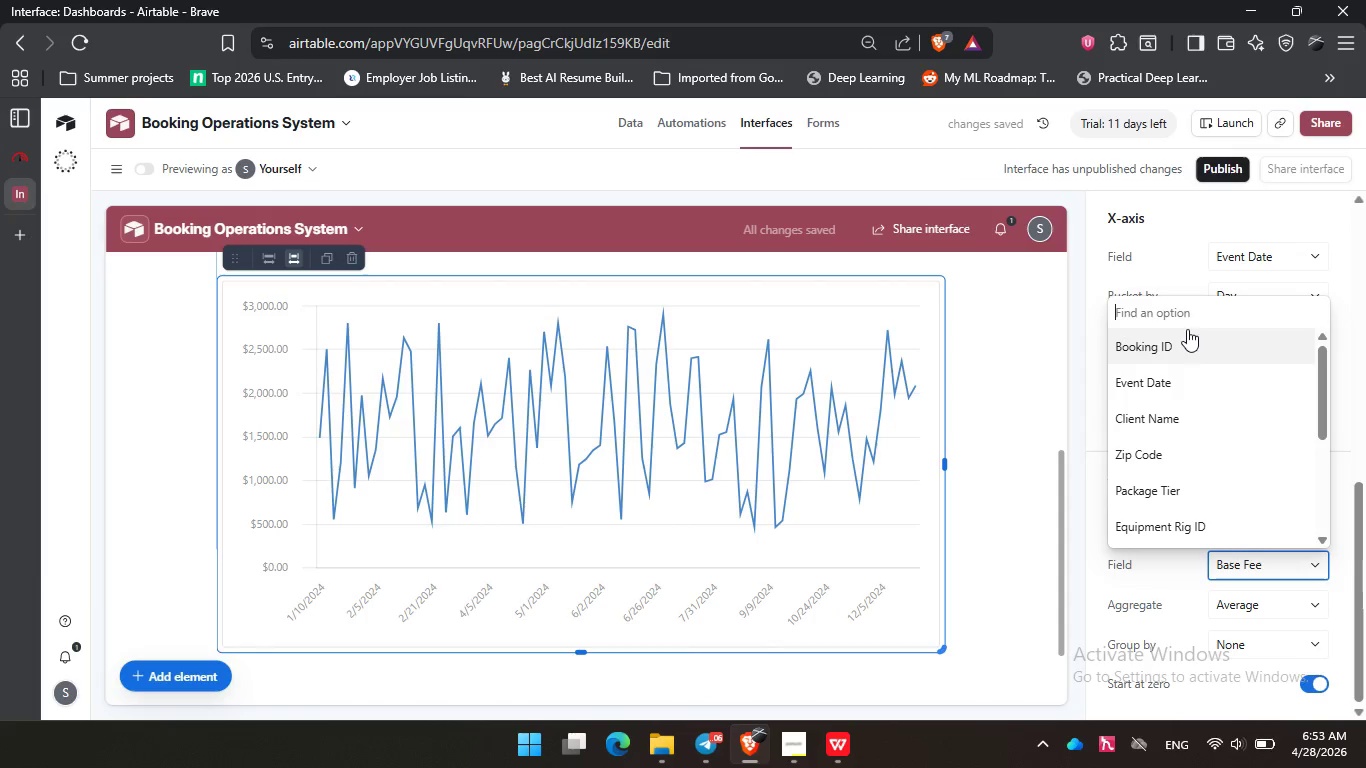 
left_click([1187, 329])
 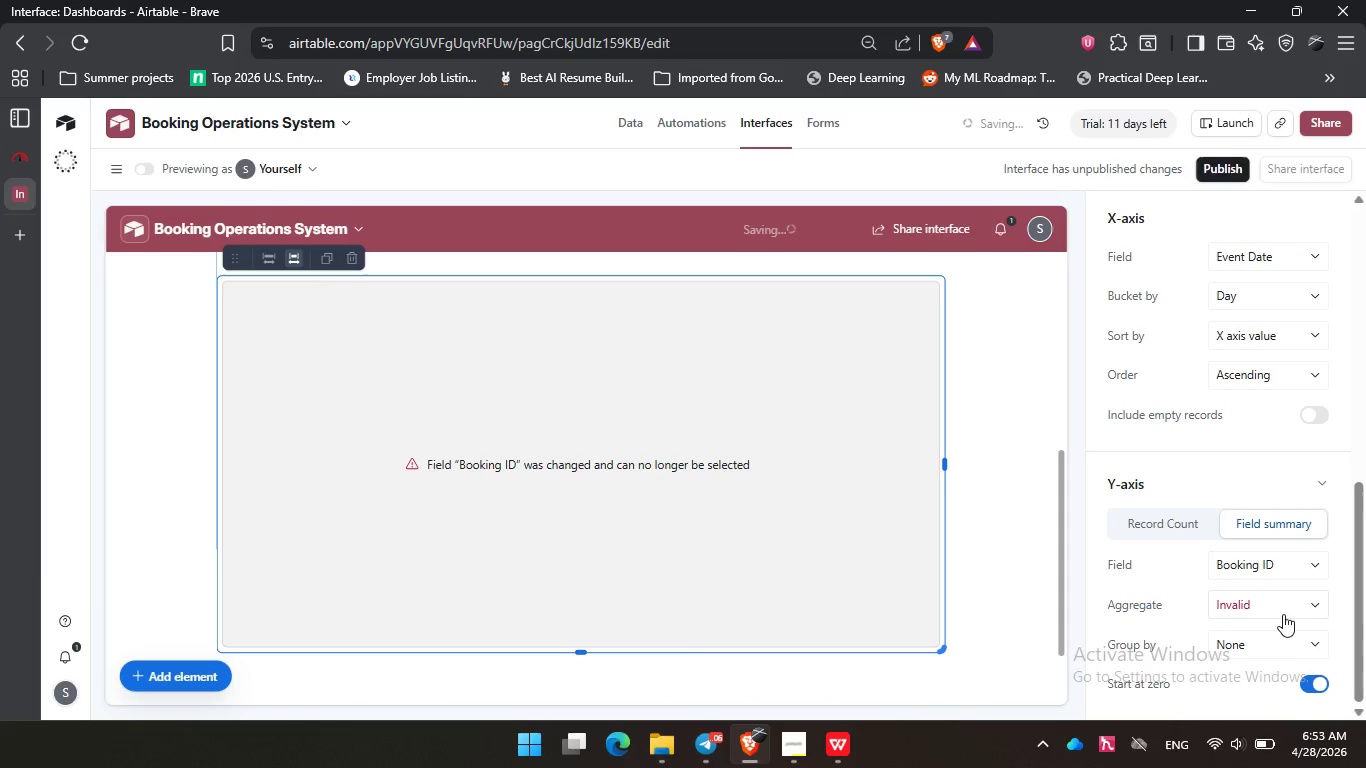 
left_click([1284, 611])
 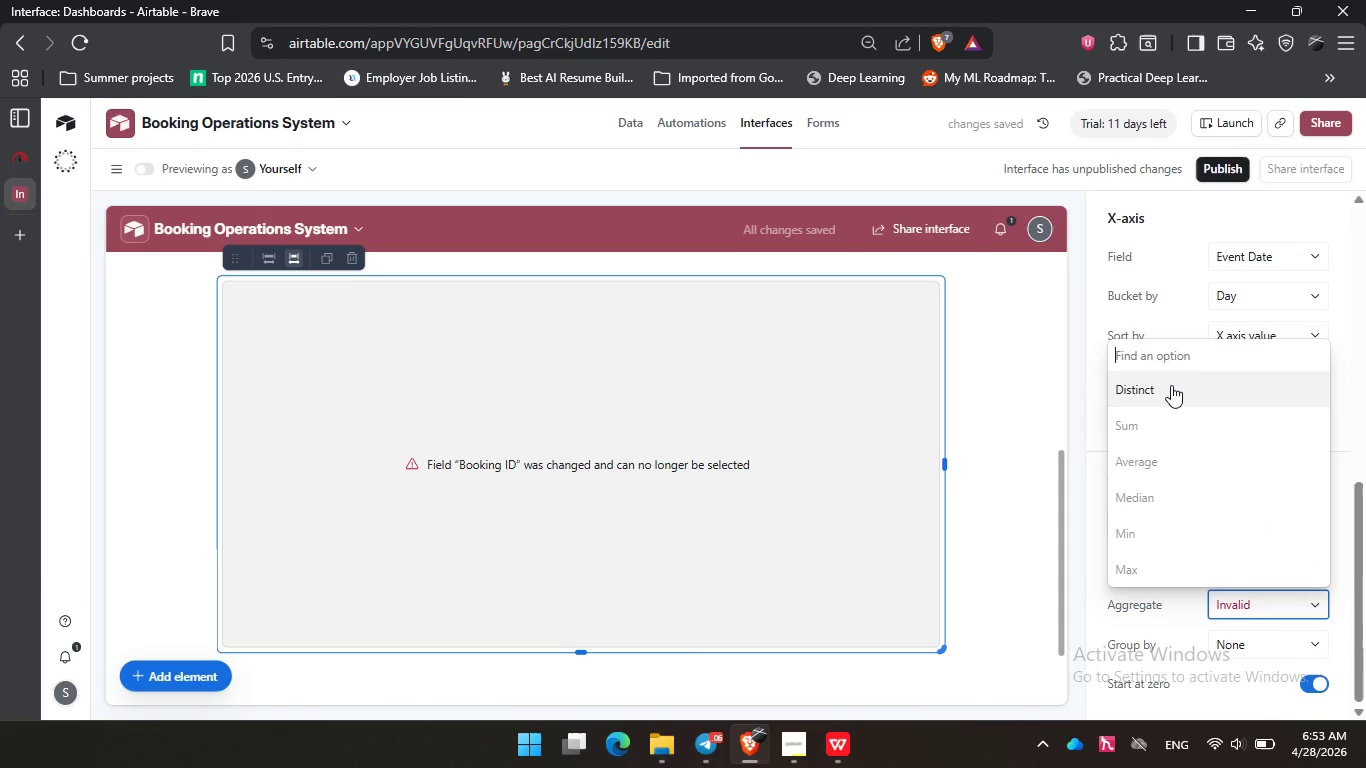 
left_click([1171, 385])
 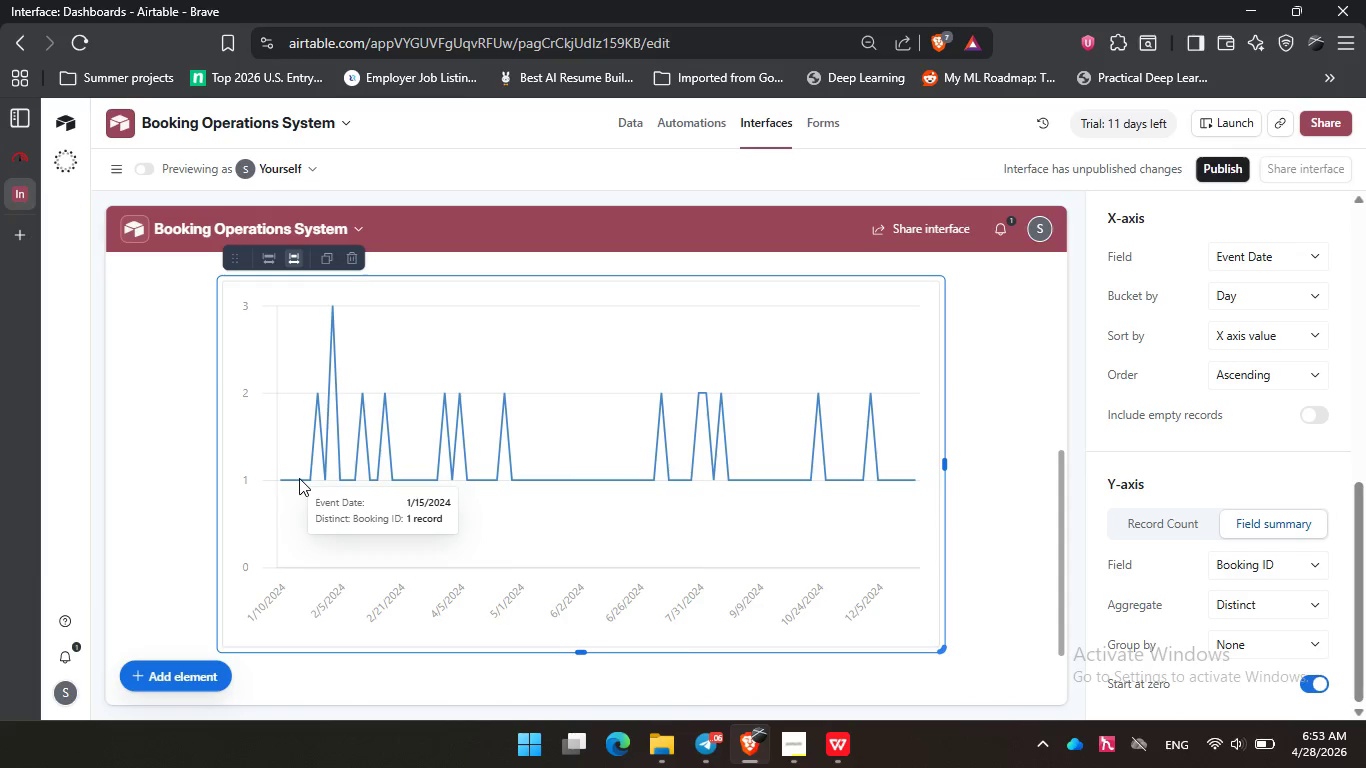 
wait(14.3)
 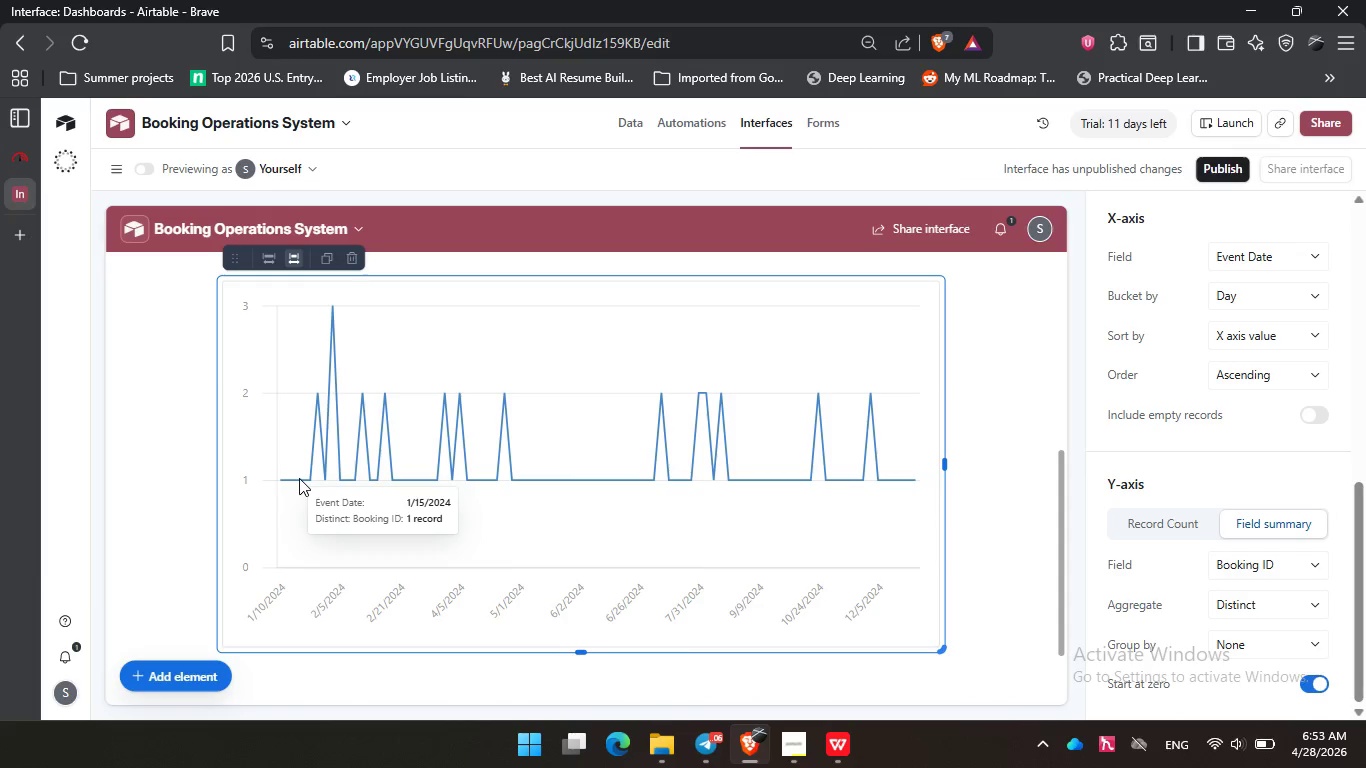 
left_click([1169, 528])
 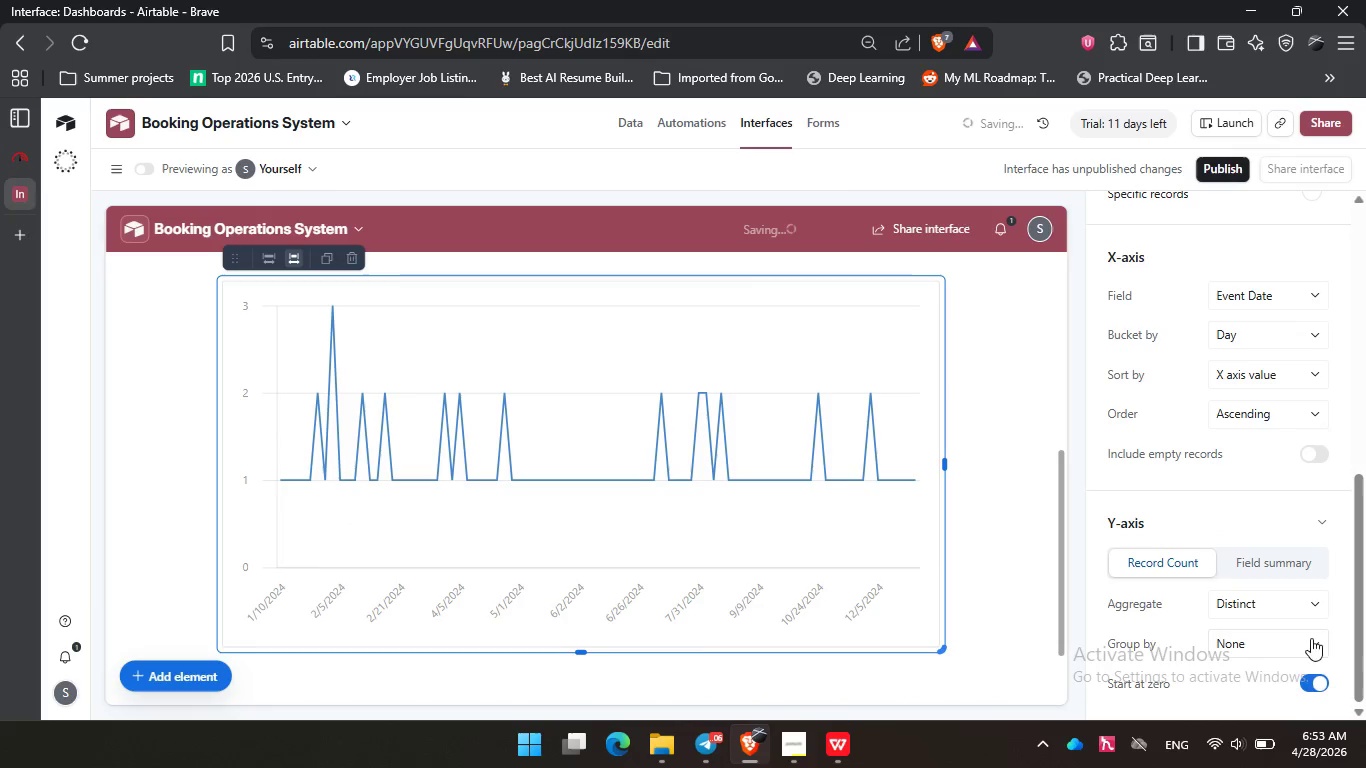 
left_click([1301, 604])
 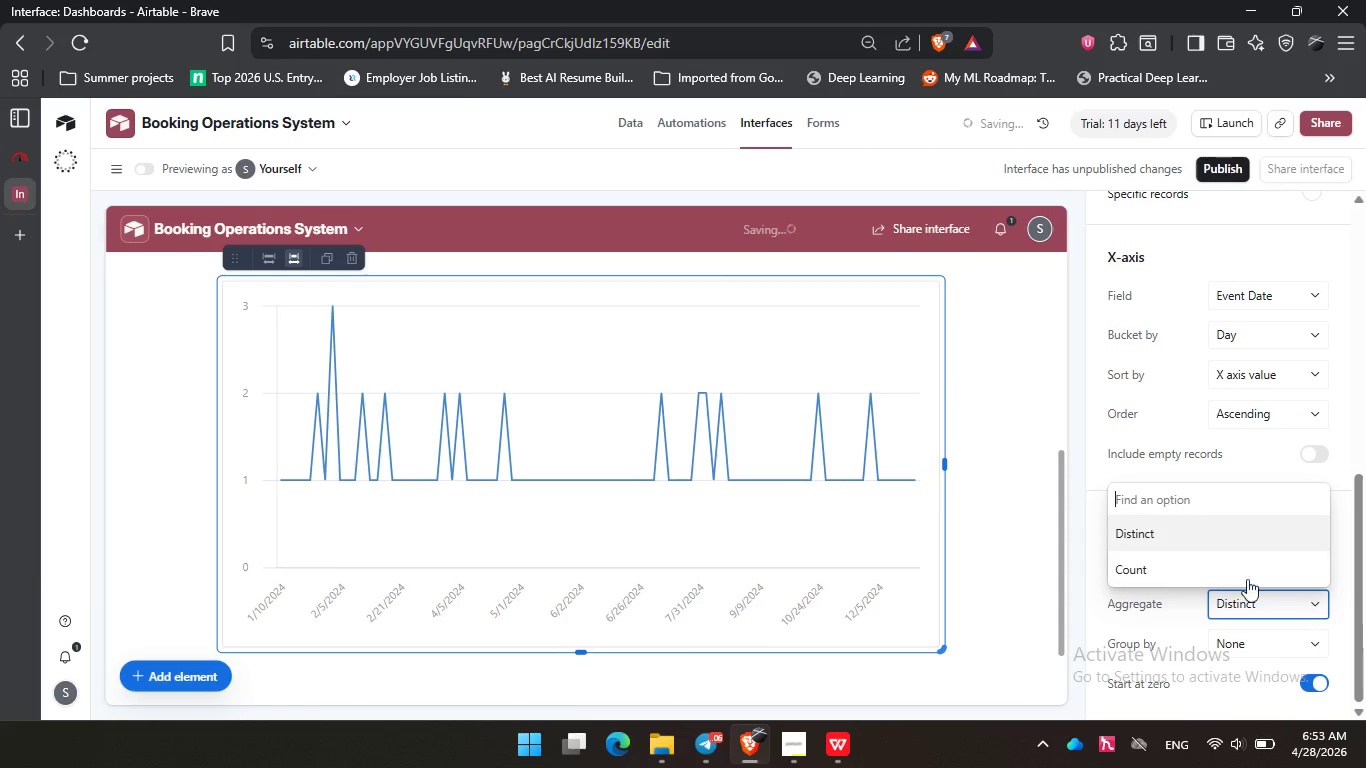 
left_click([1202, 562])
 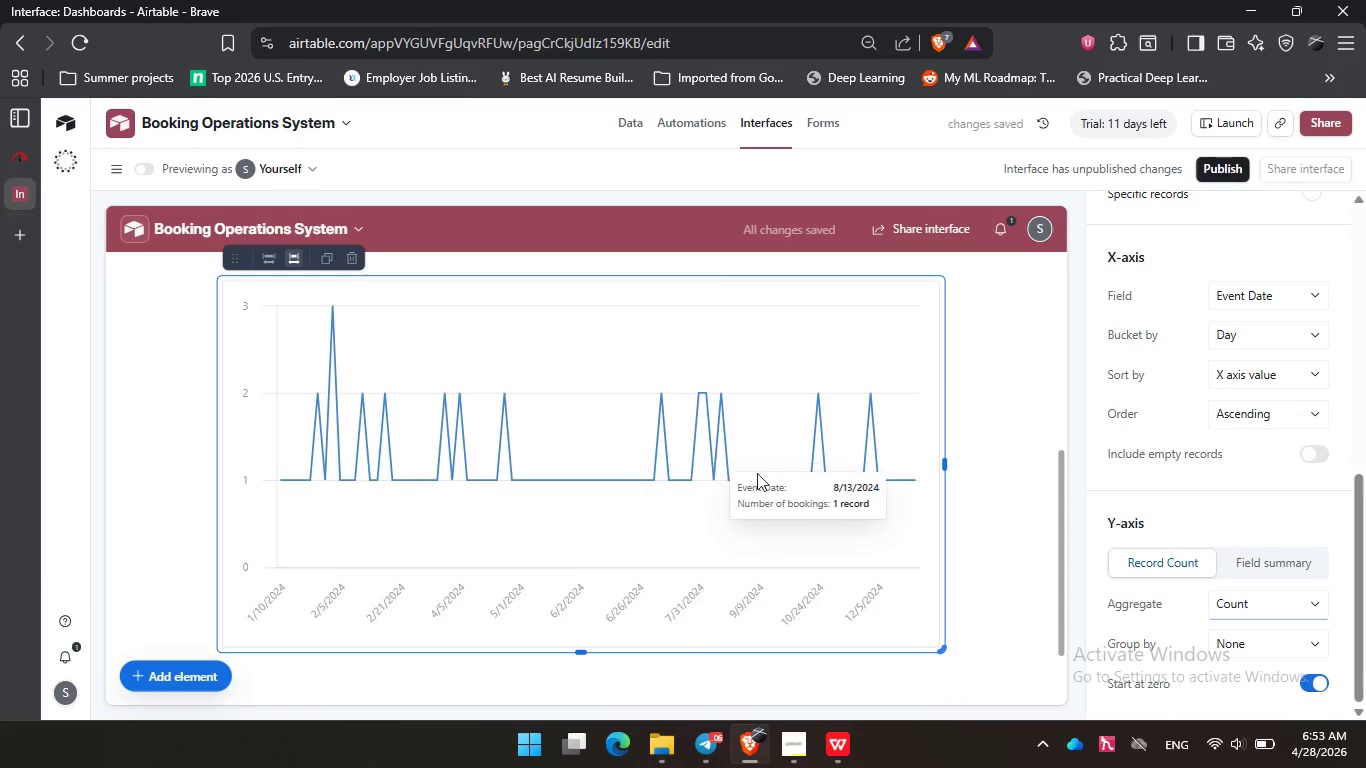 
wait(5.97)
 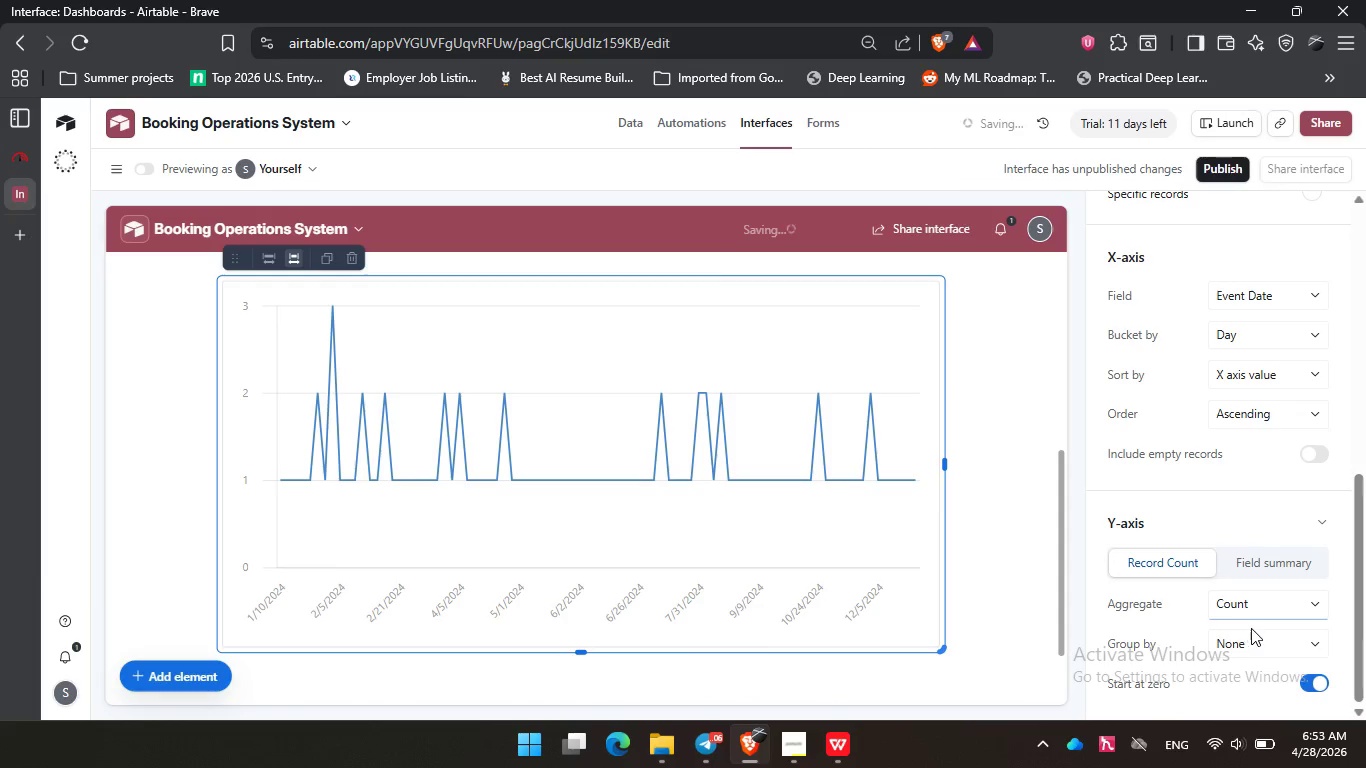 
left_click([810, 741])